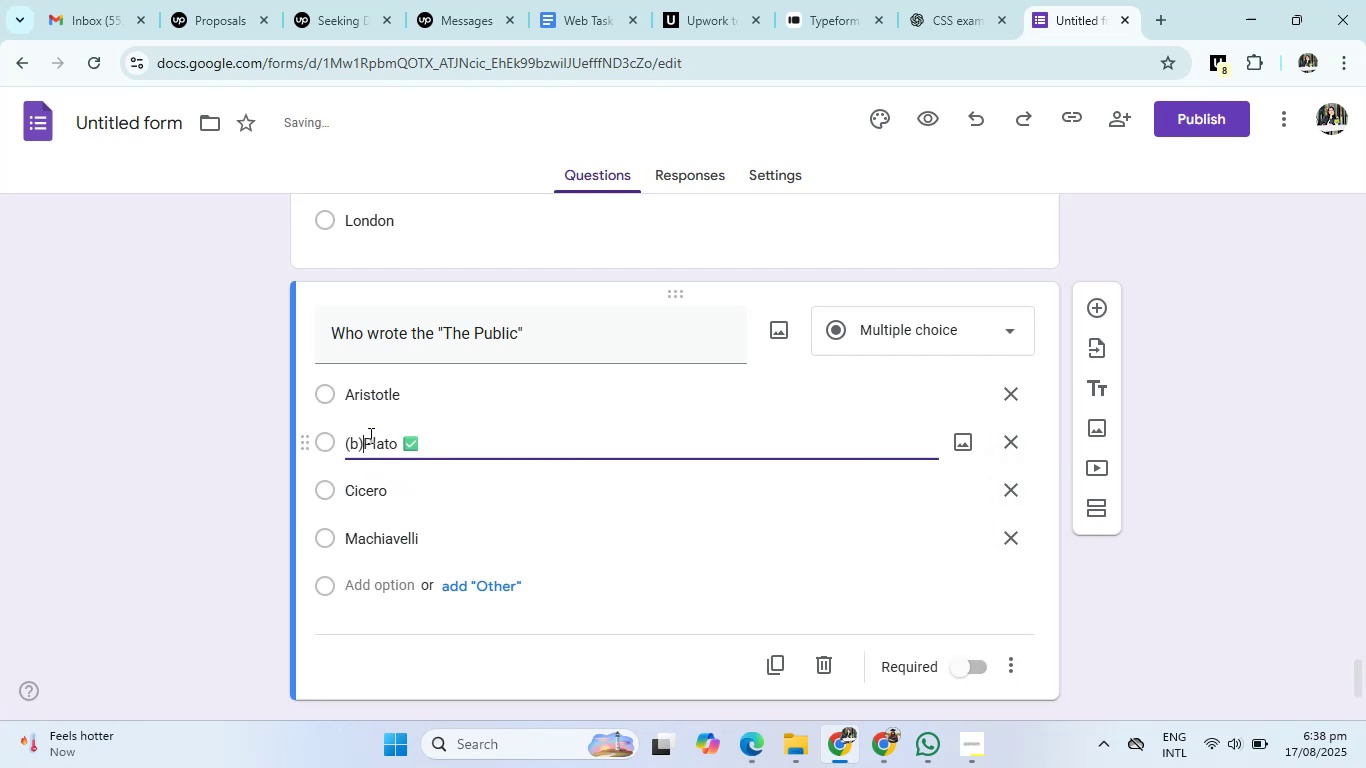 
key(Backspace)
 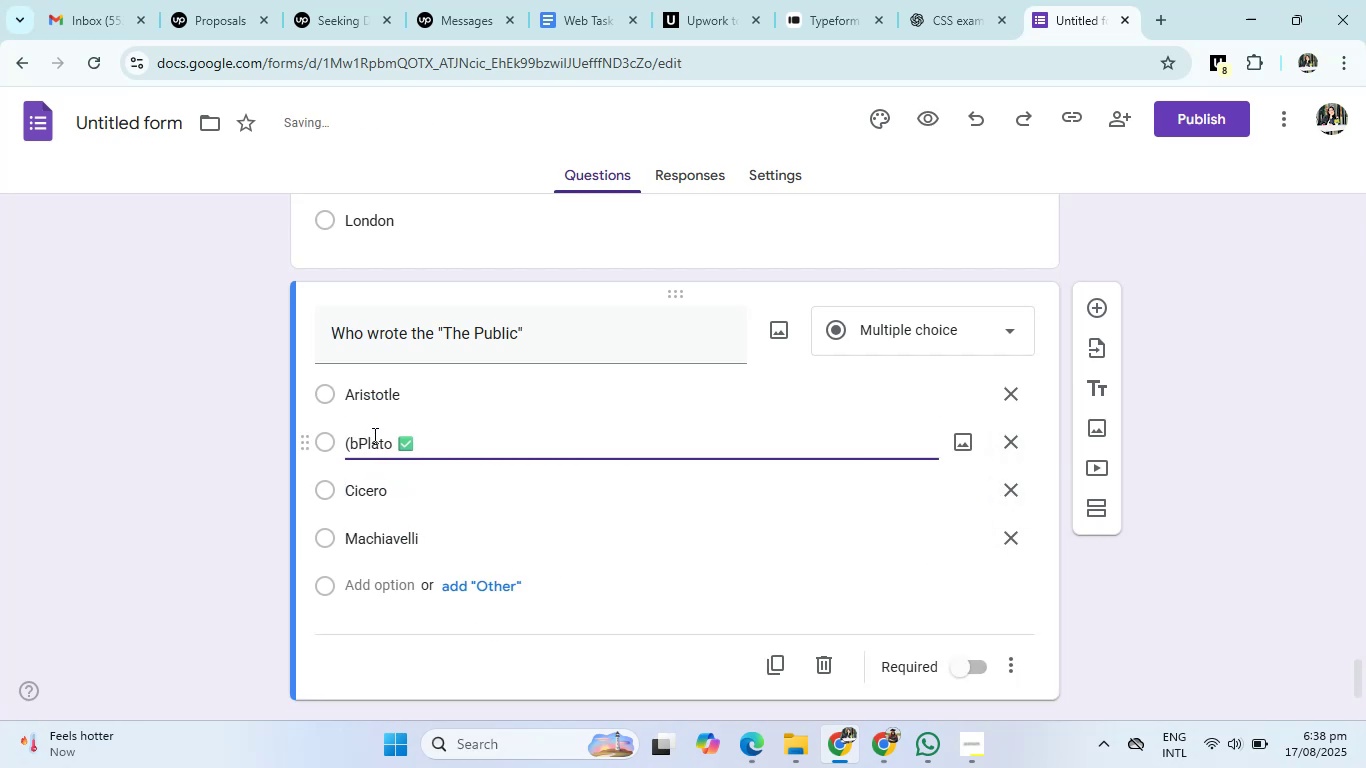 
key(Backspace)
 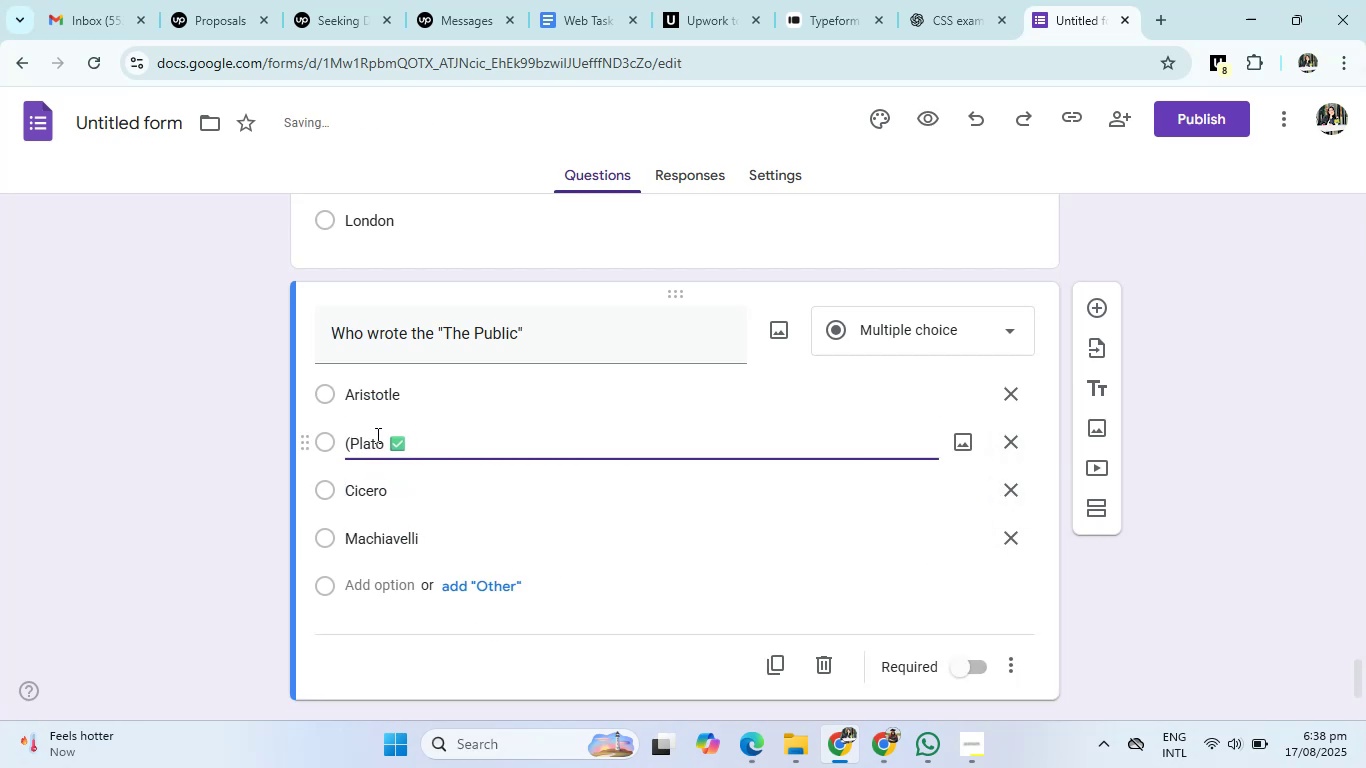 
key(Backspace)
 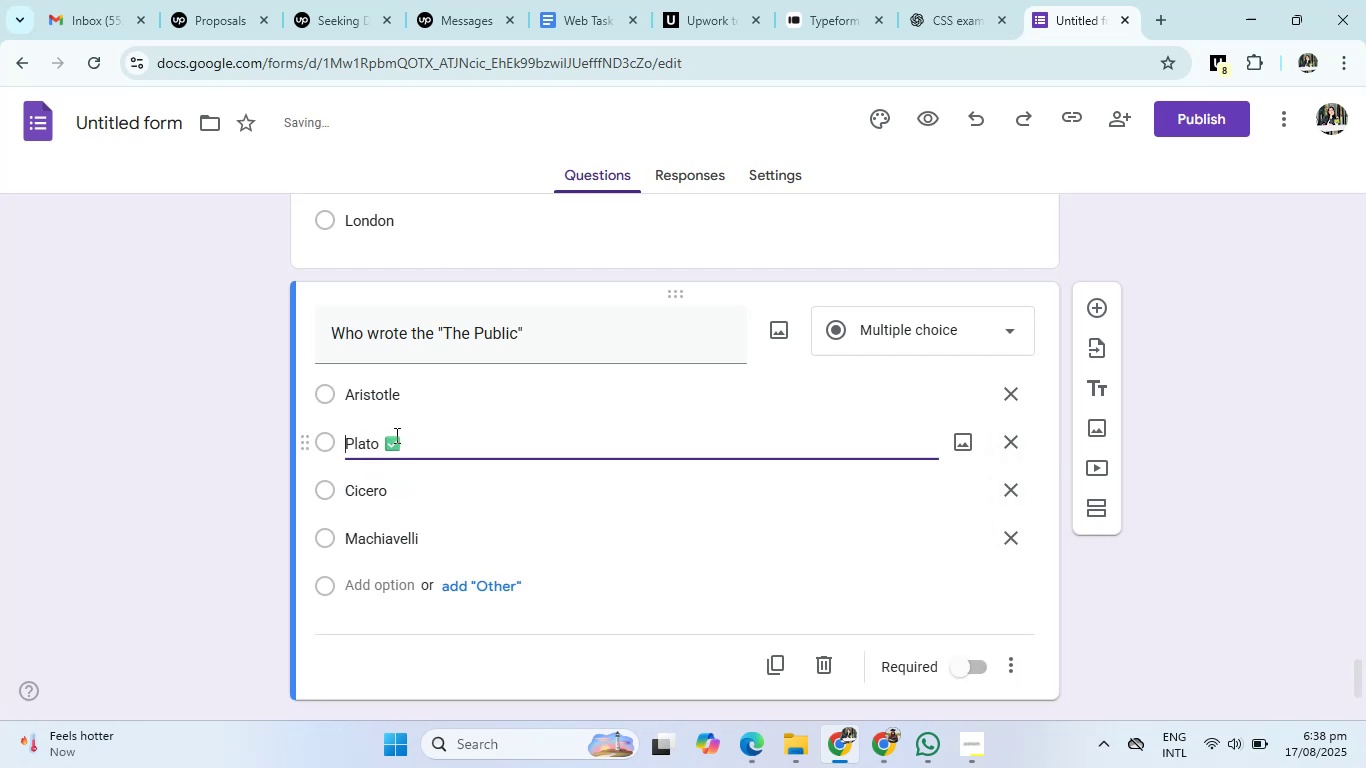 
left_click([395, 435])
 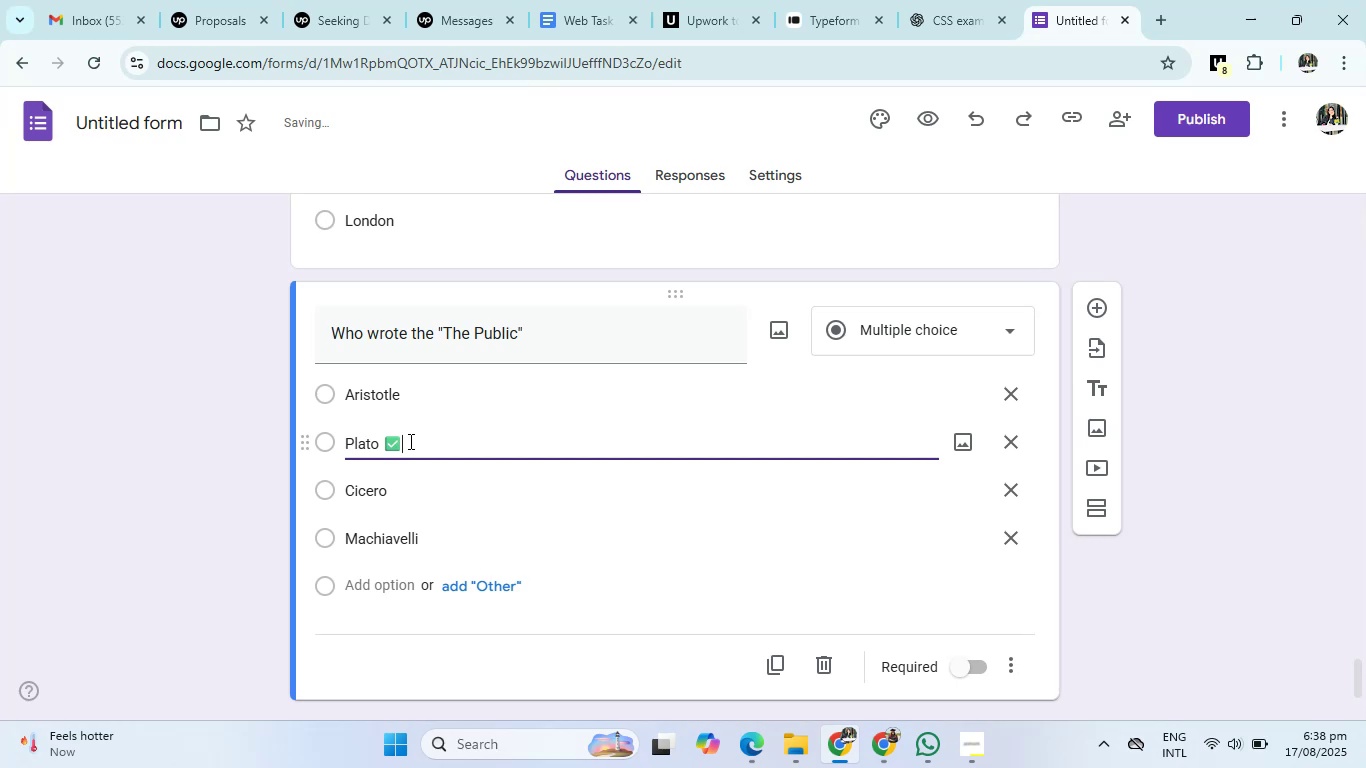 
key(Backspace)
 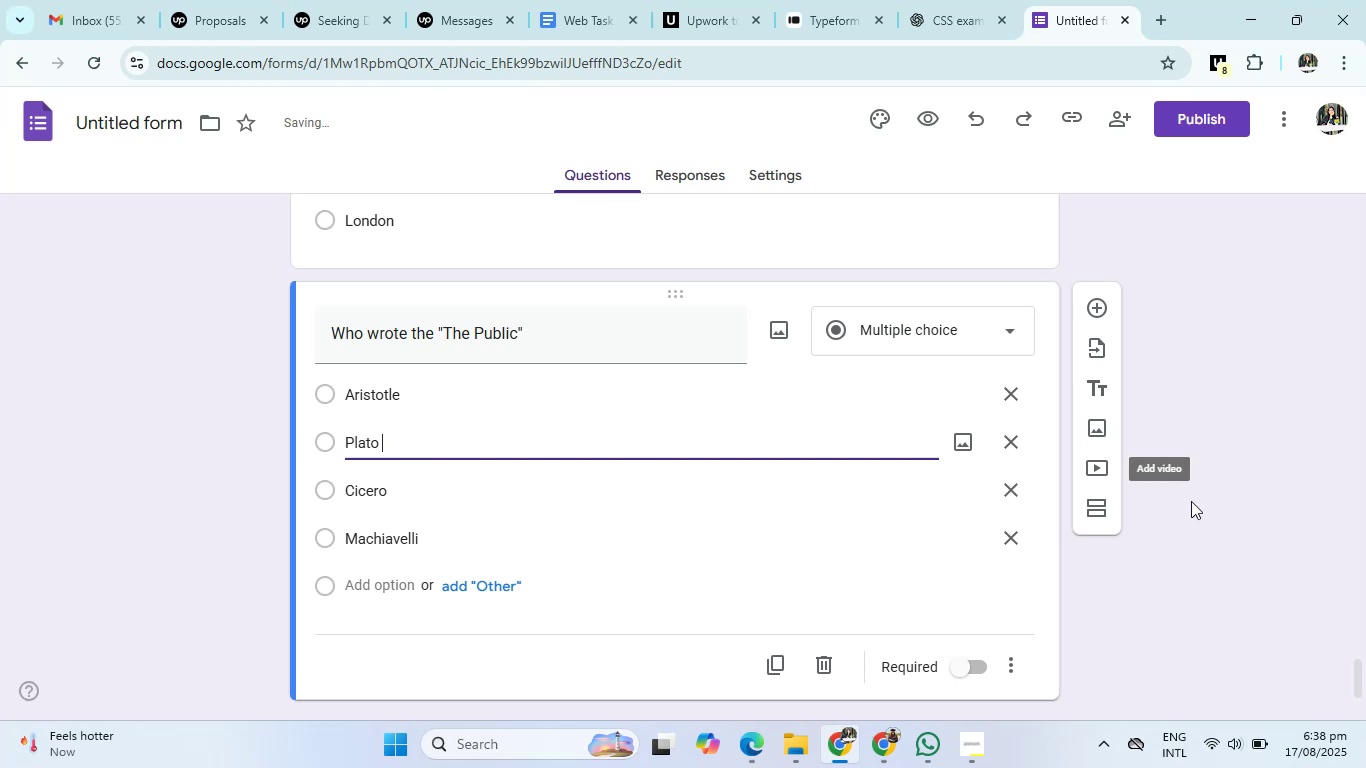 
left_click([1192, 520])
 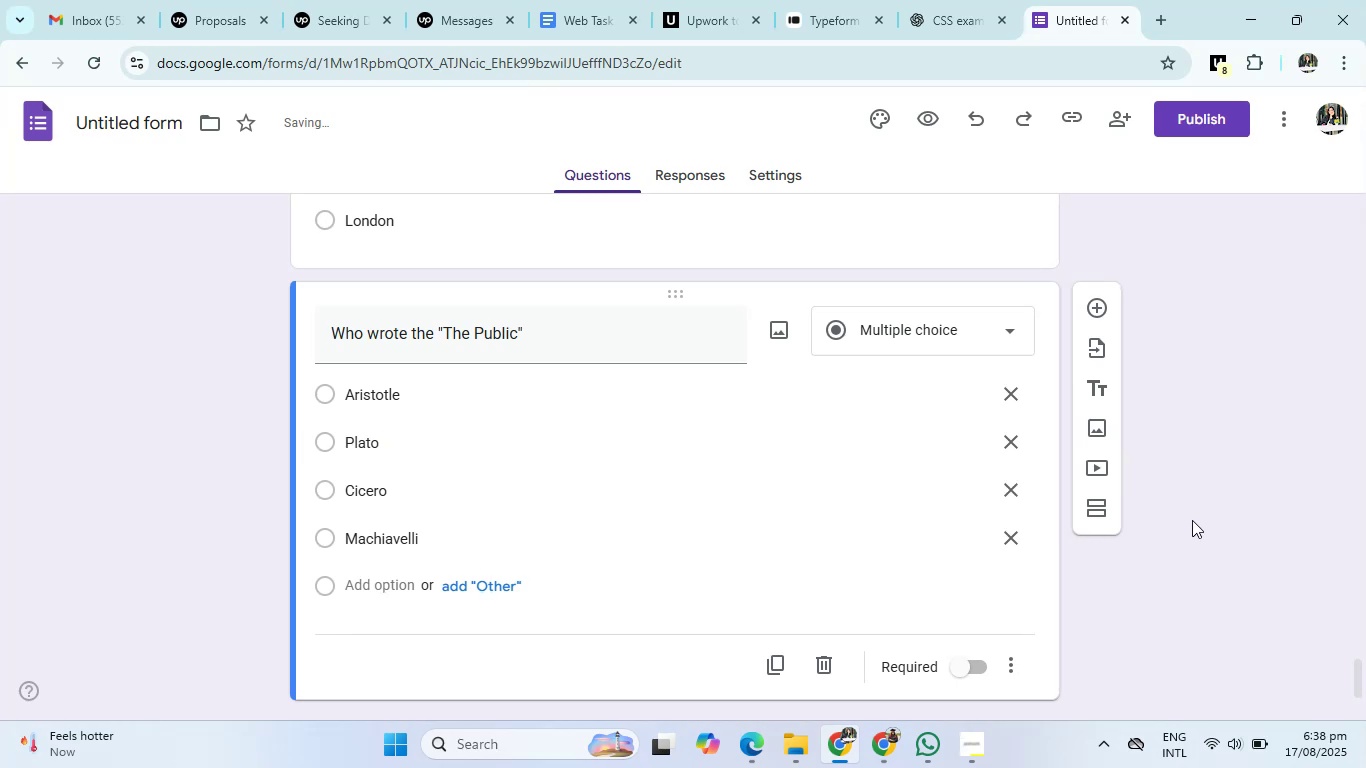 
scroll: coordinate [1192, 520], scroll_direction: down, amount: 2.0
 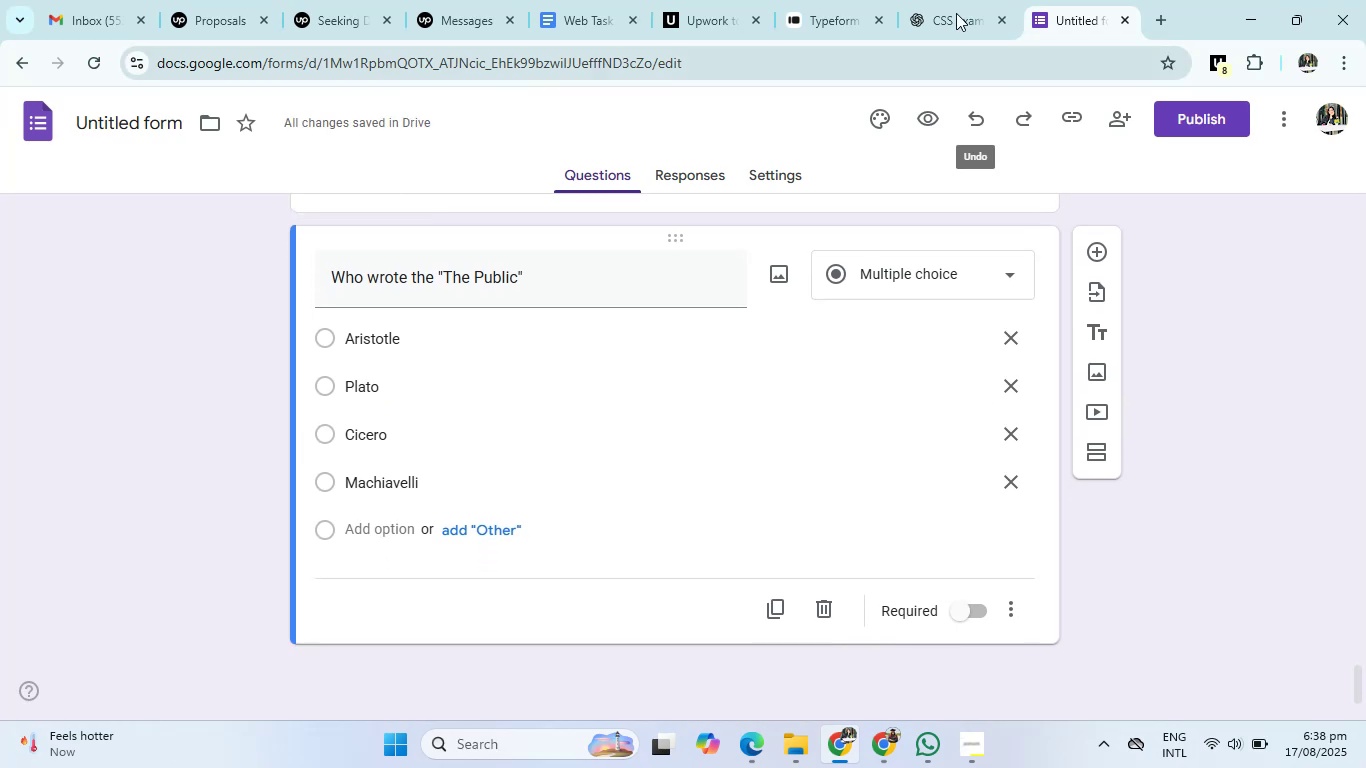 
left_click([927, 0])
 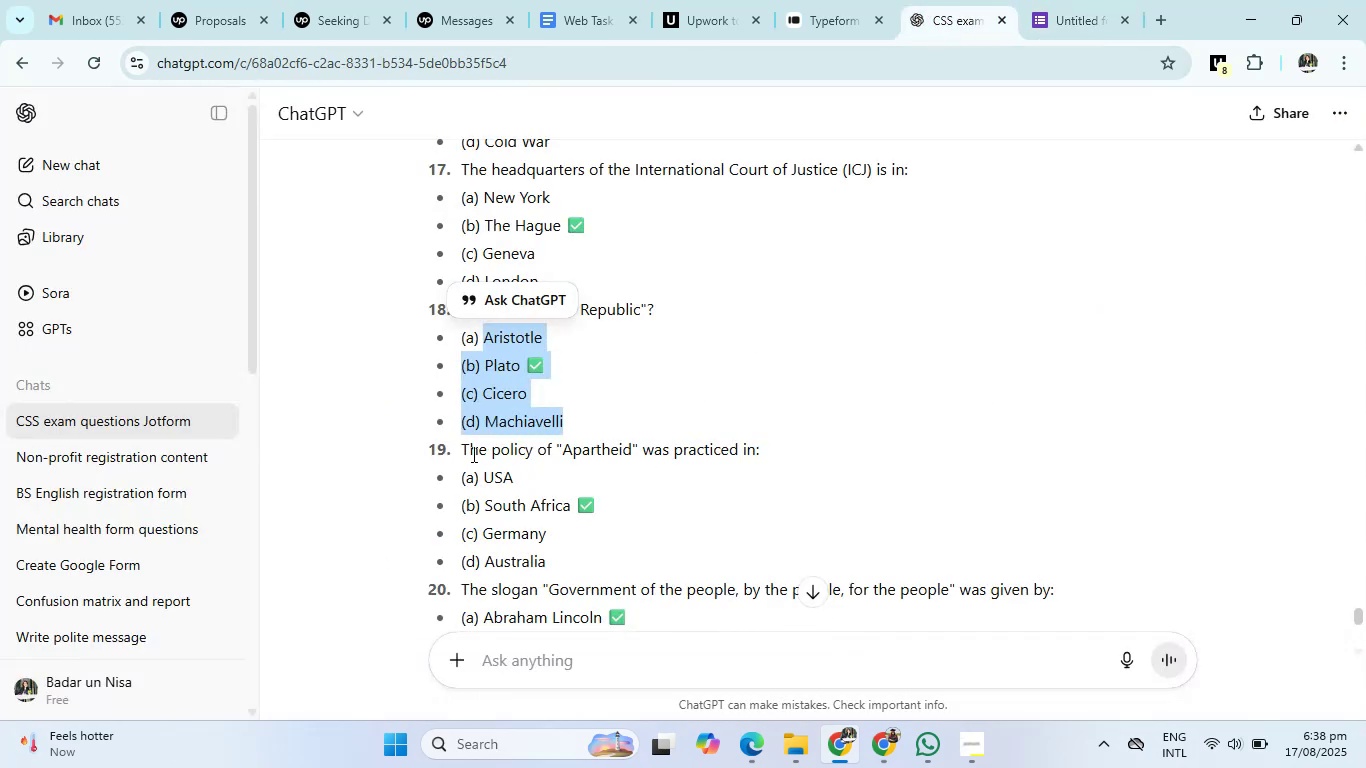 
left_click_drag(start_coordinate=[464, 453], to_coordinate=[780, 451])
 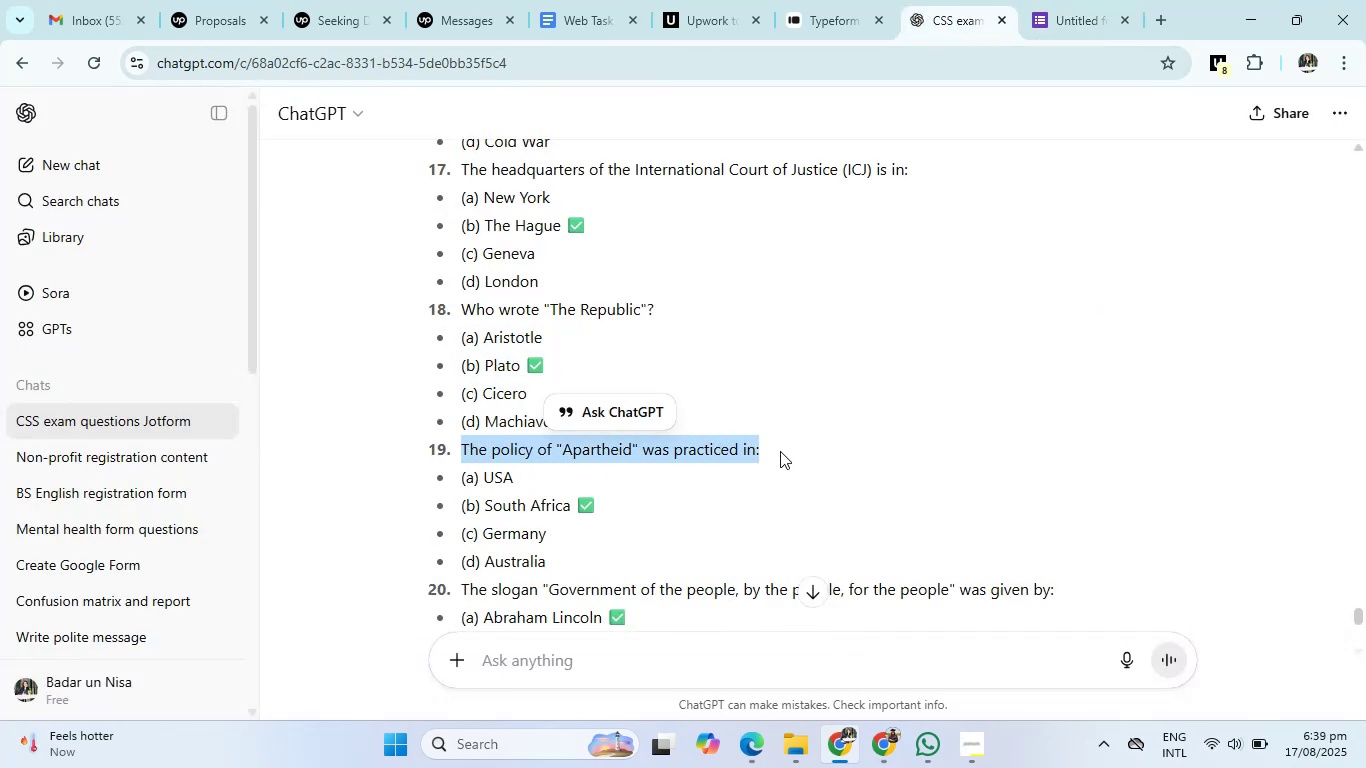 
key(Control+C)
 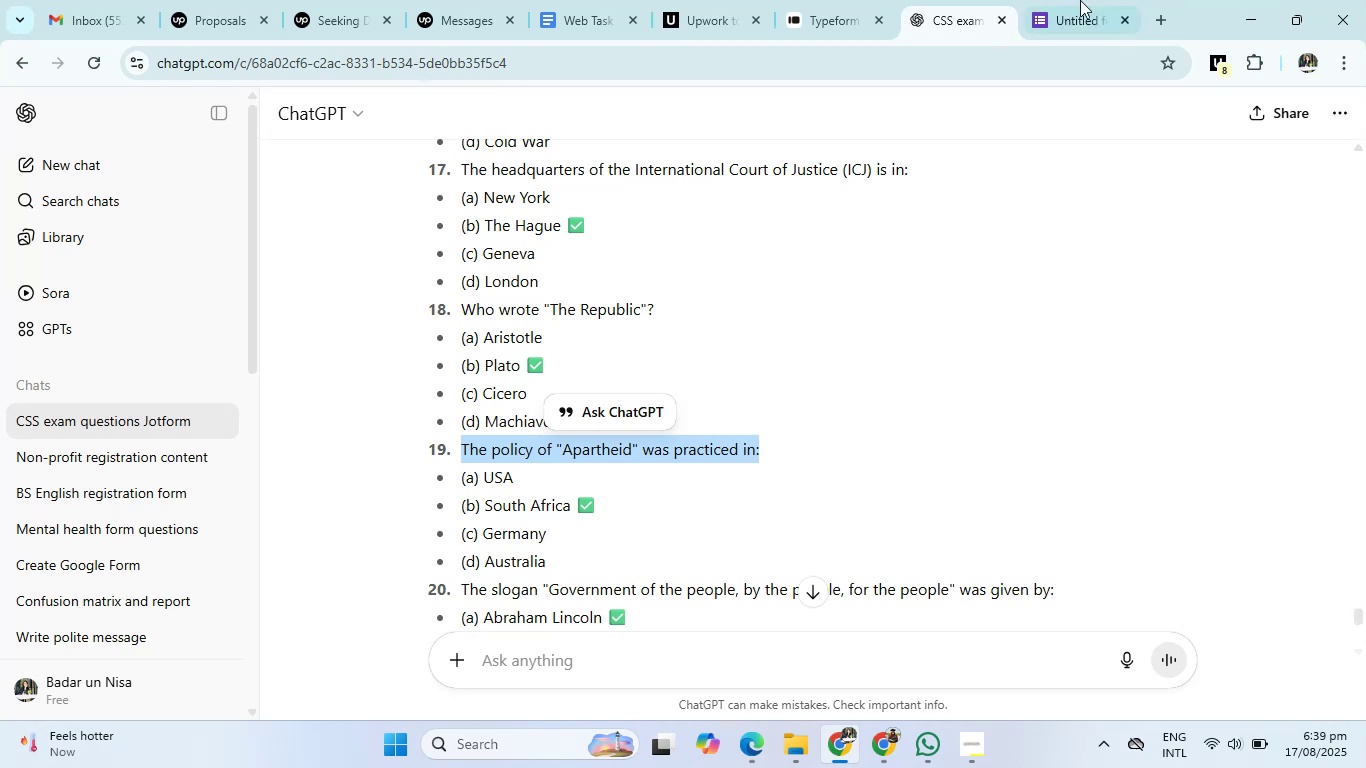 
left_click([1088, 0])
 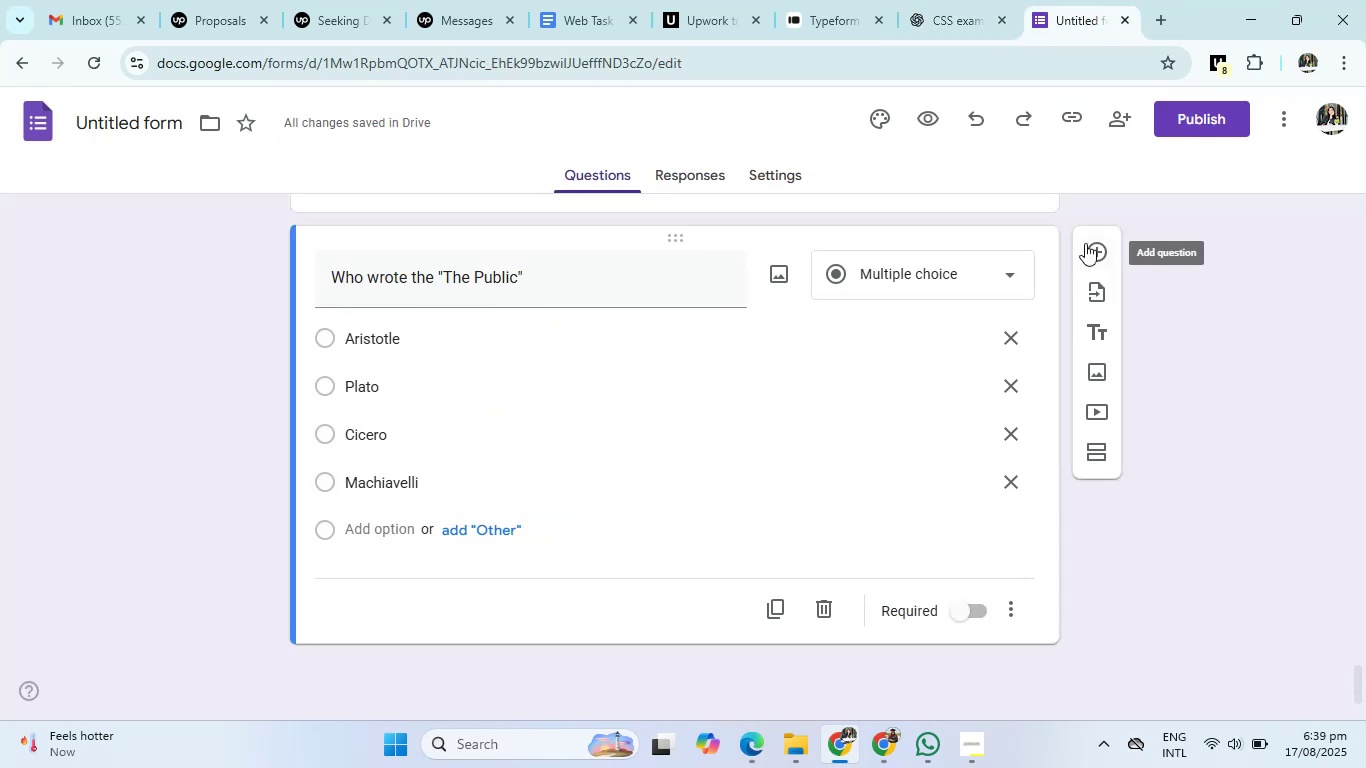 
left_click([1085, 243])
 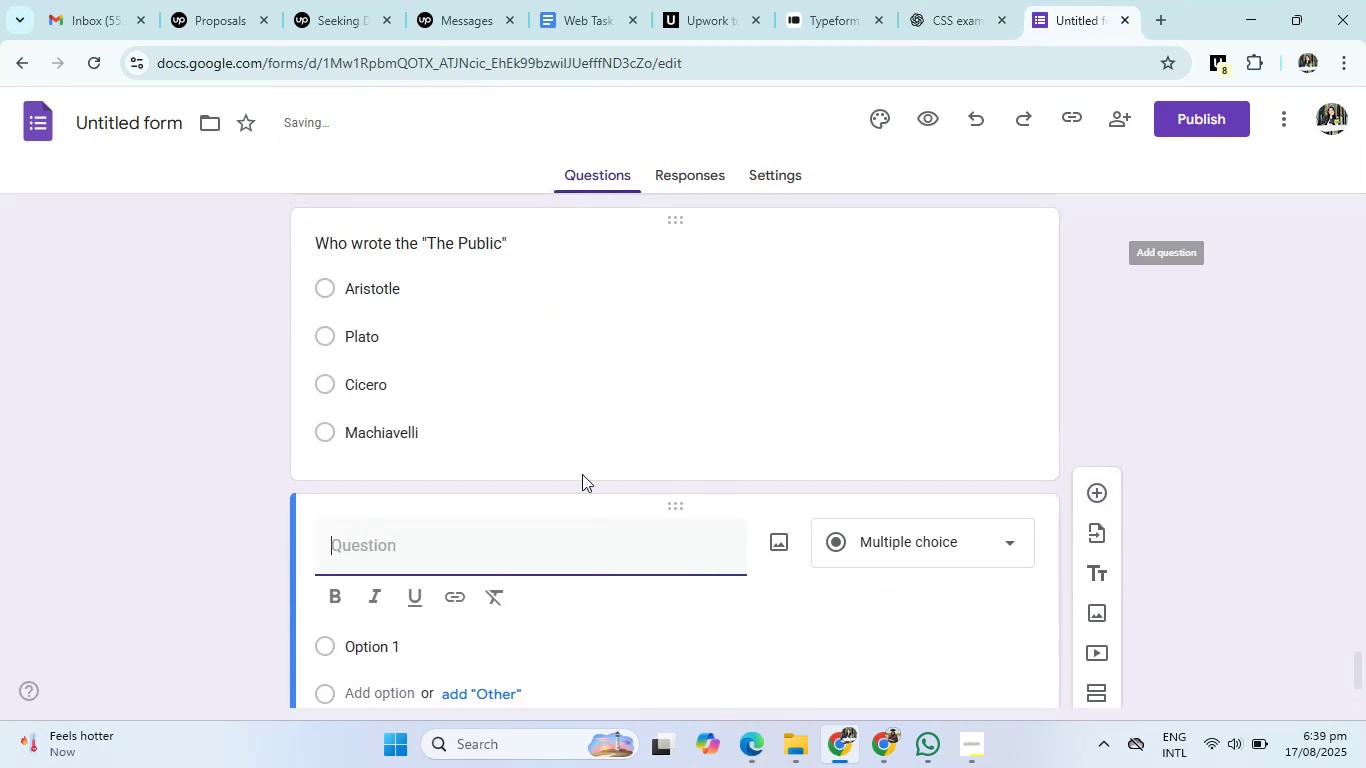 
key(Control+V)
 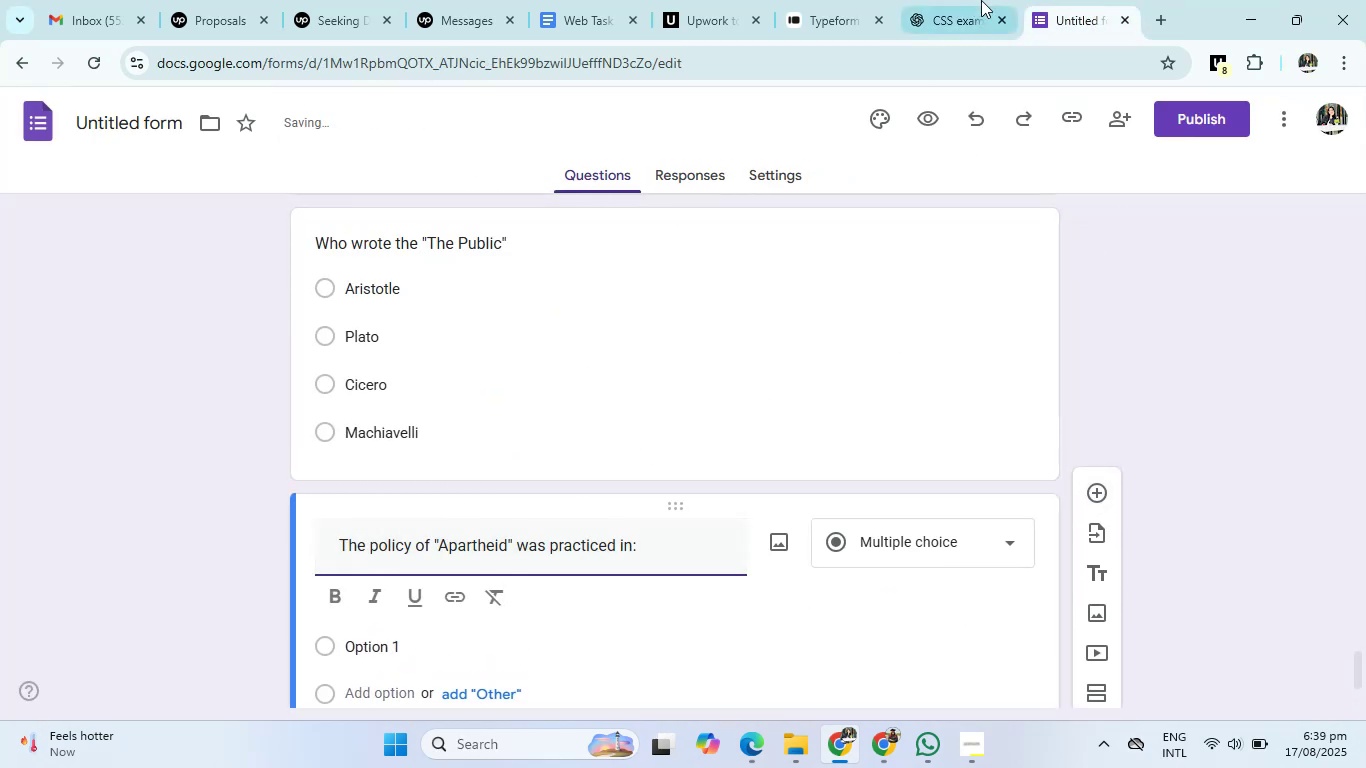 
left_click([997, 0])
 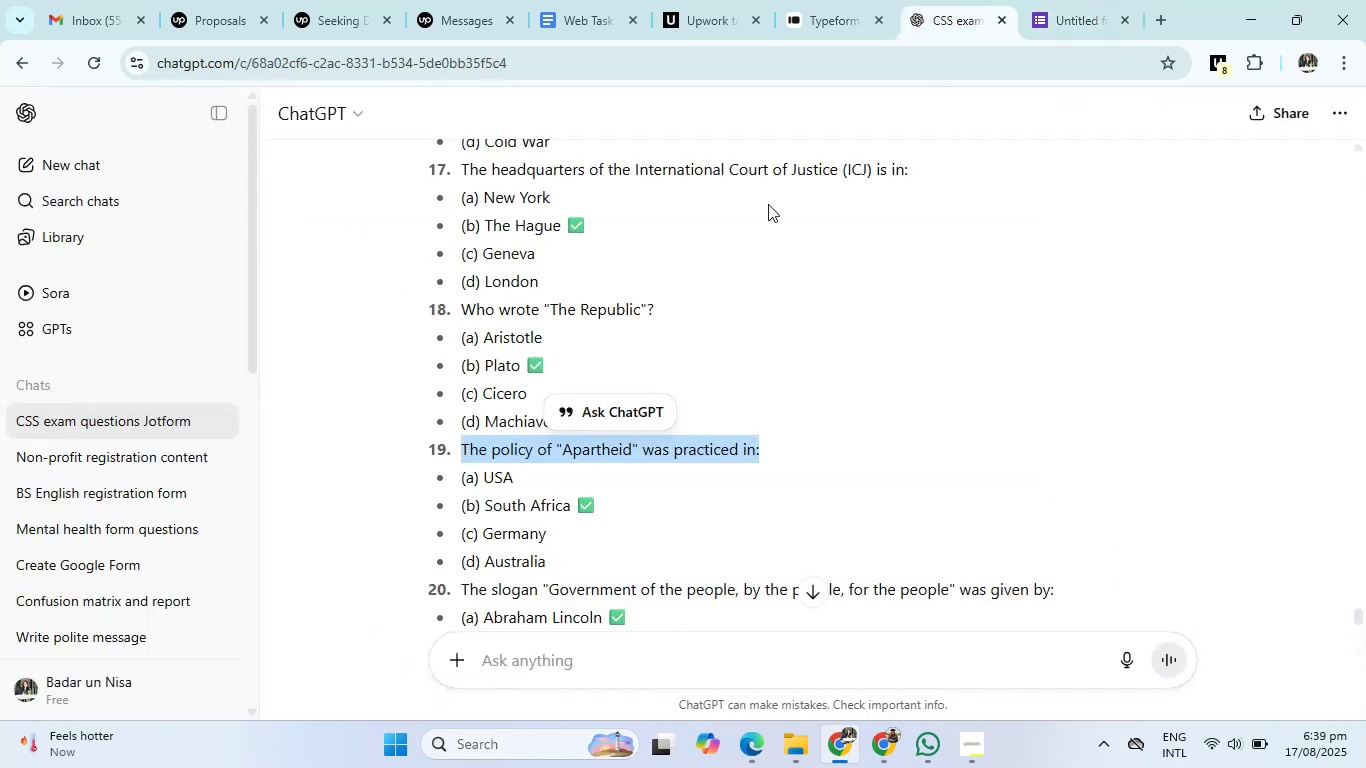 
scroll: coordinate [588, 392], scroll_direction: down, amount: 2.0
 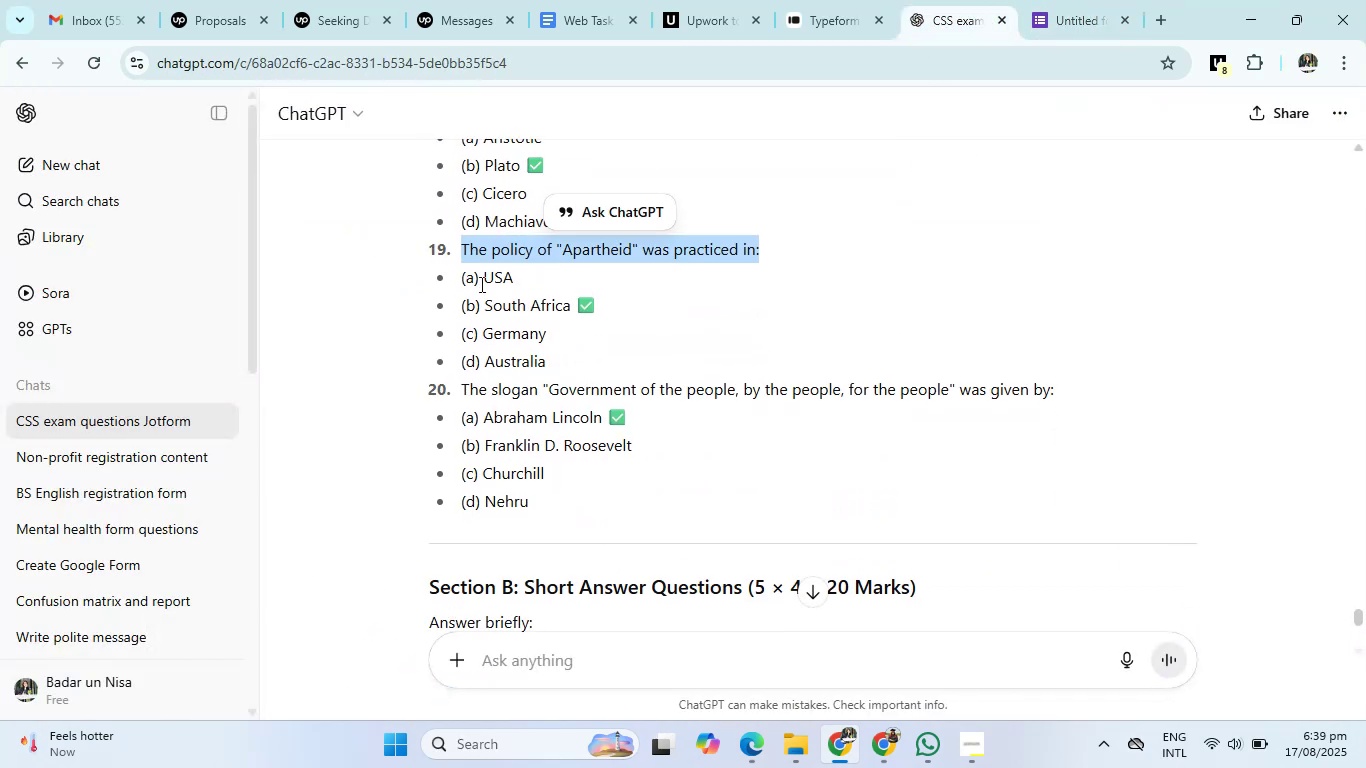 
left_click_drag(start_coordinate=[482, 279], to_coordinate=[562, 359])
 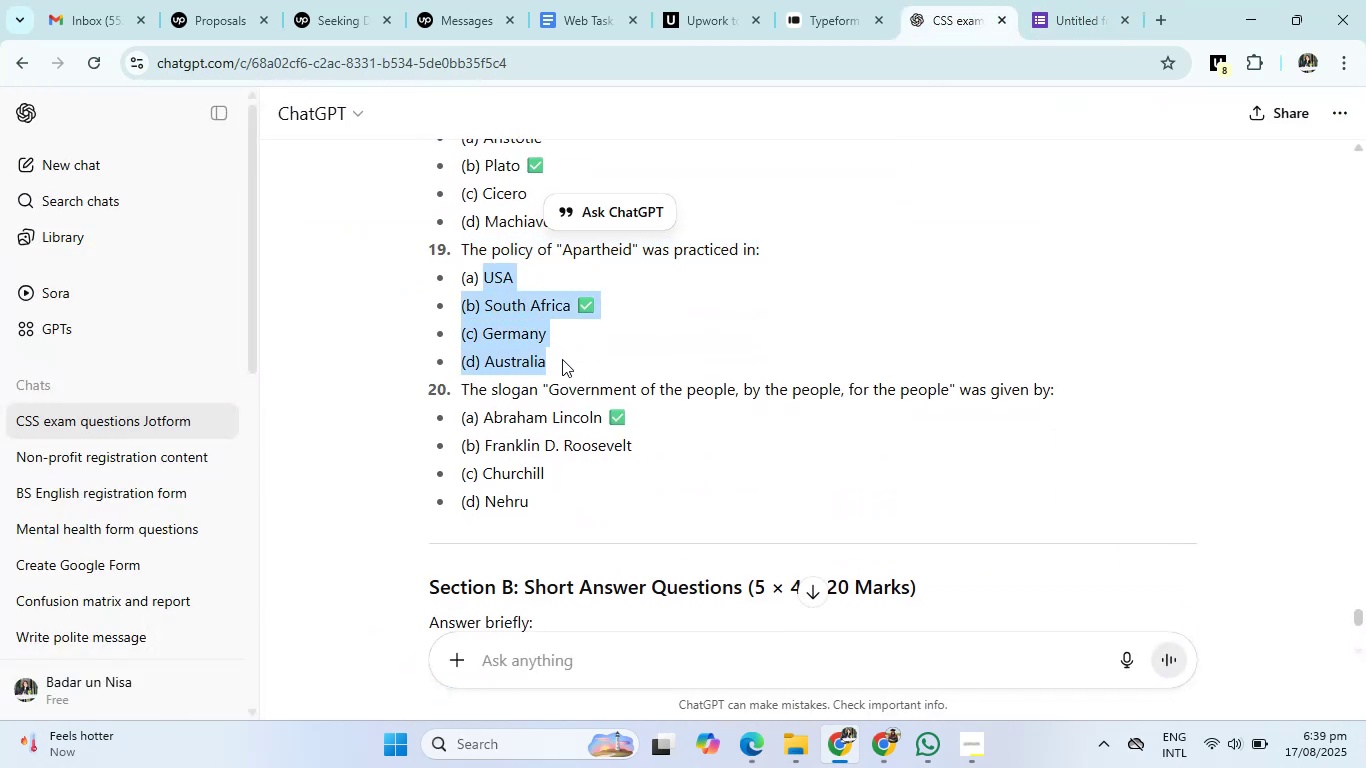 
key(Control+C)
 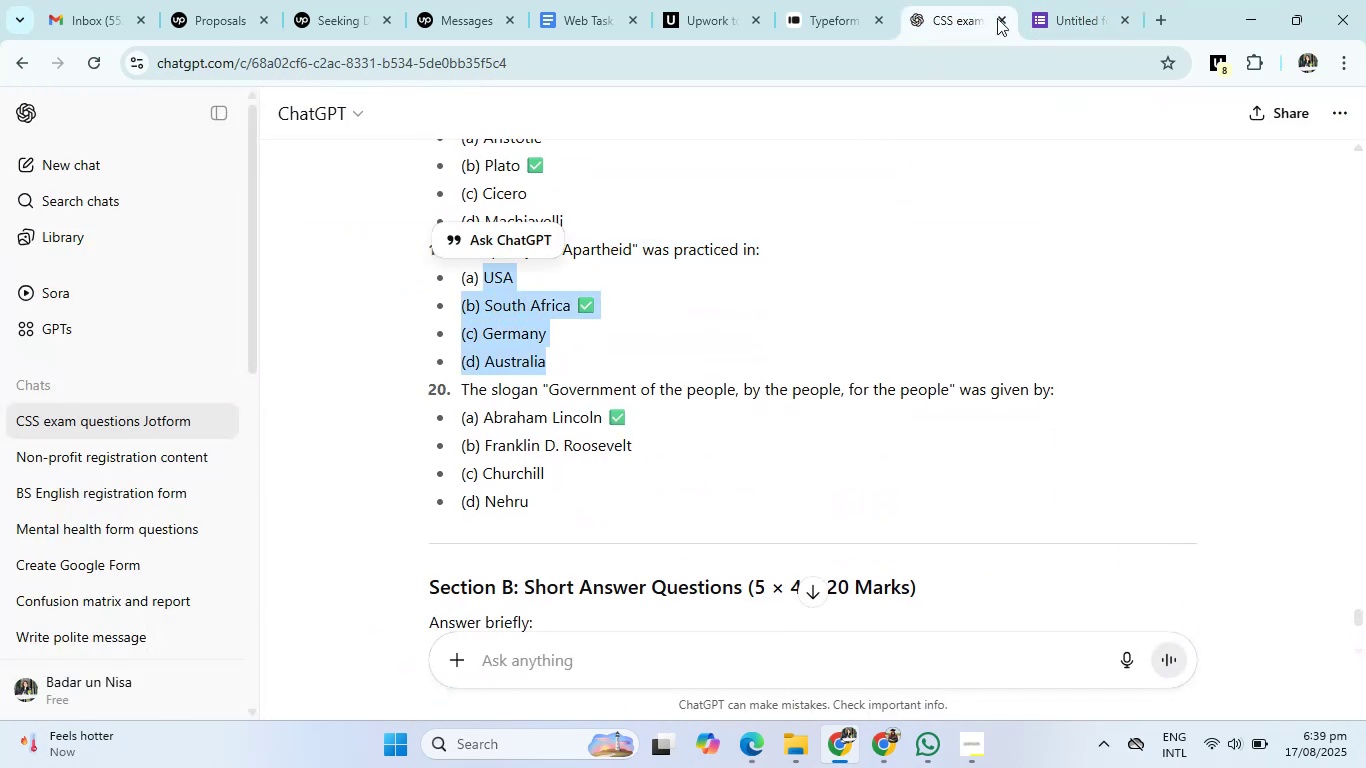 
left_click([1057, 0])
 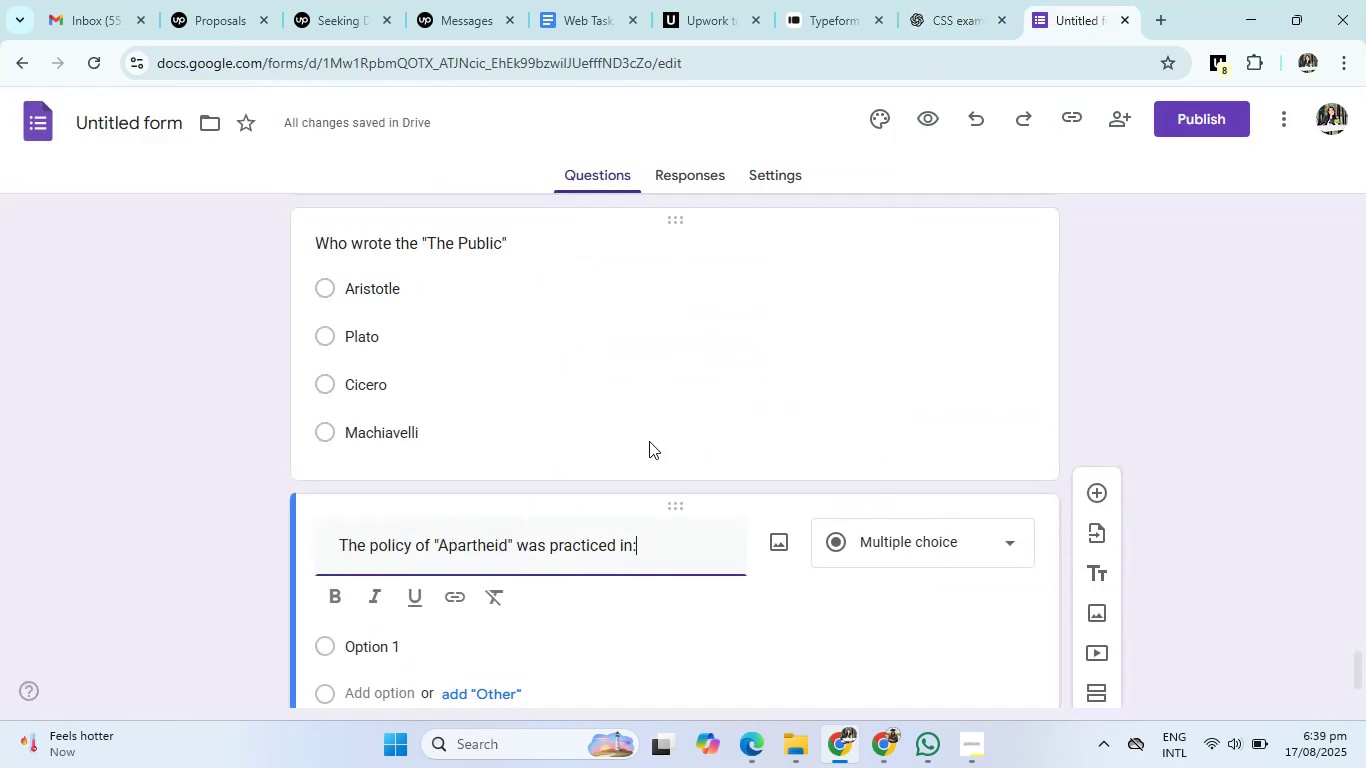 
scroll: coordinate [549, 555], scroll_direction: down, amount: 3.0
 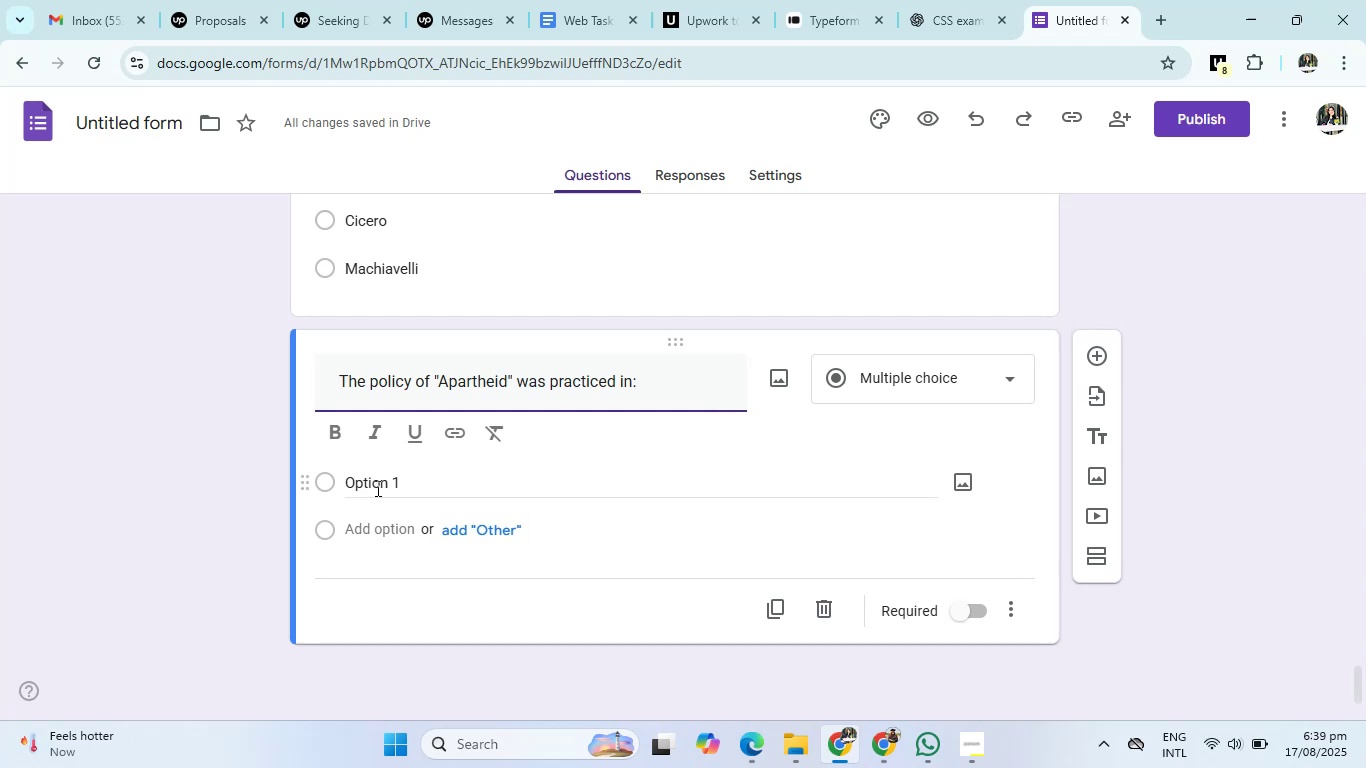 
left_click([376, 488])
 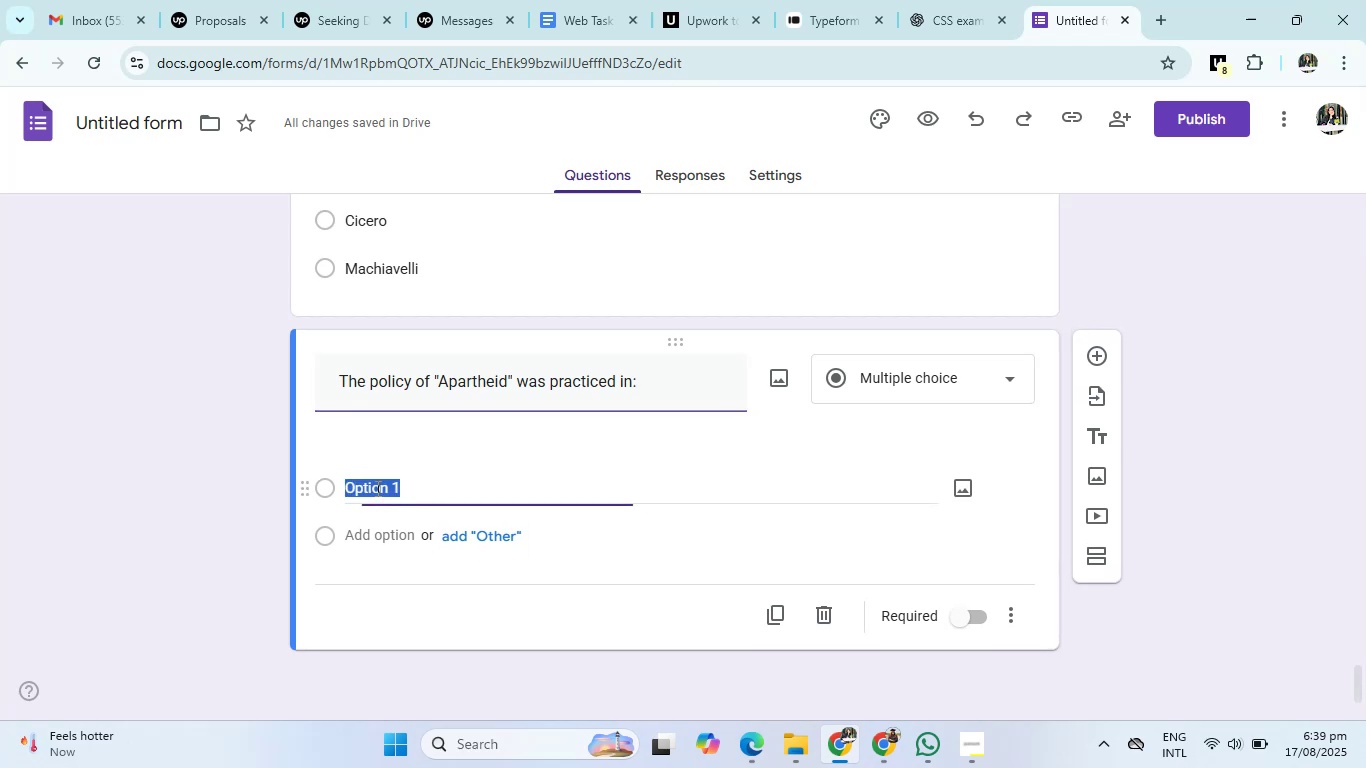 
key(Control+V)
 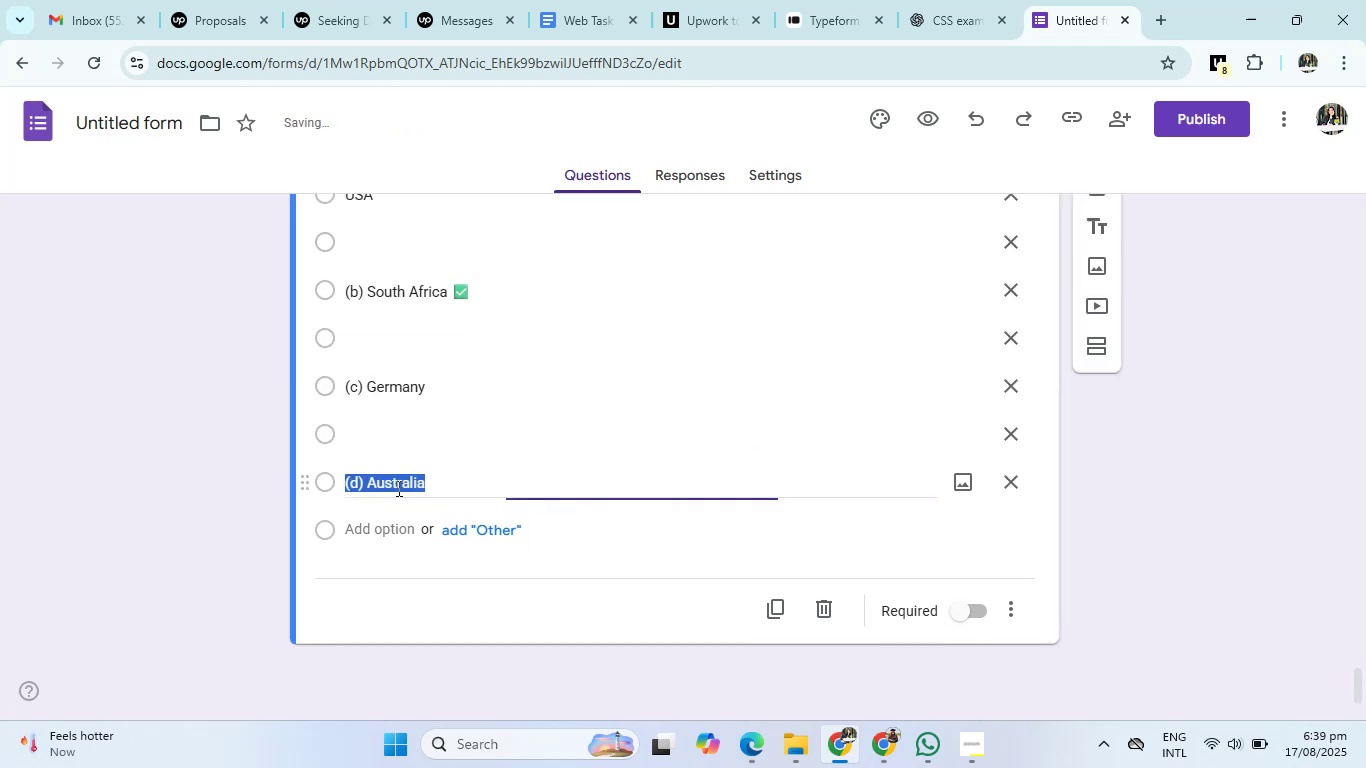 
scroll: coordinate [610, 500], scroll_direction: up, amount: 2.0
 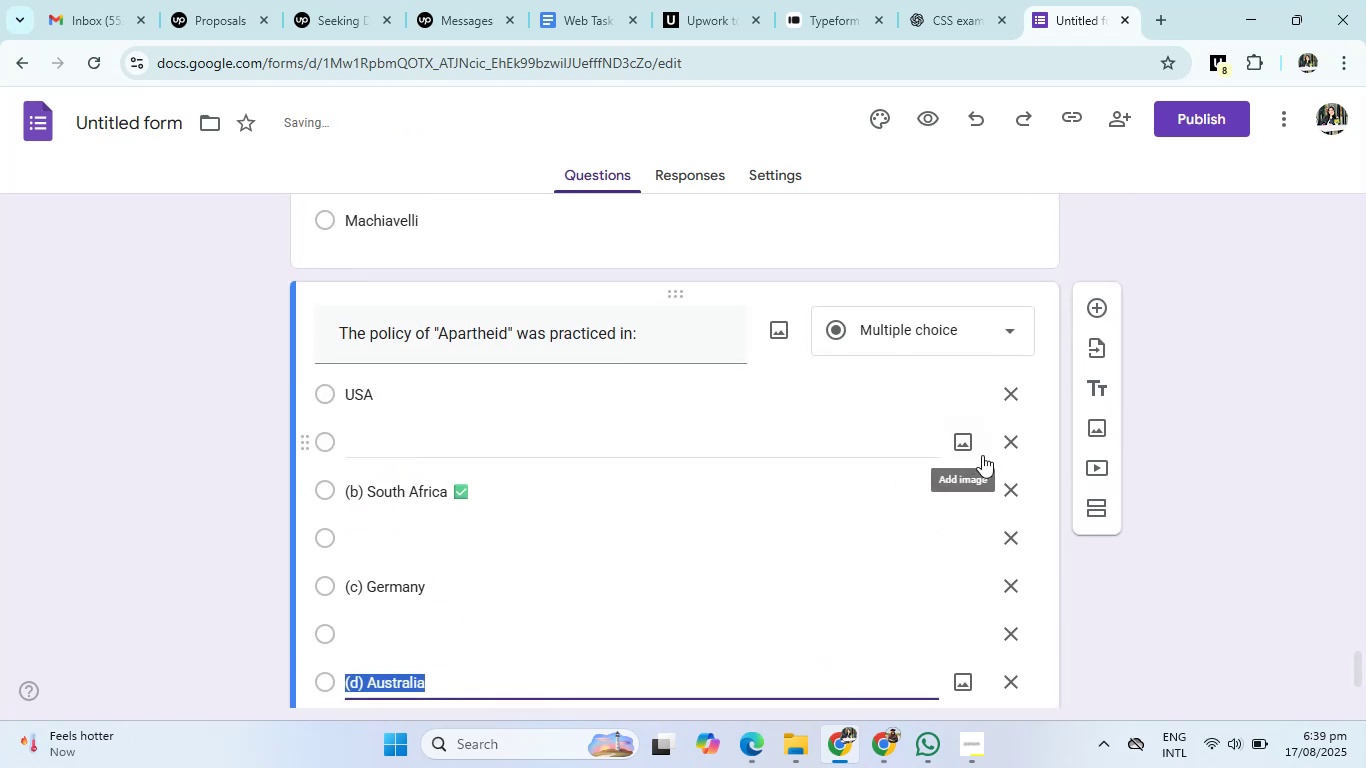 
left_click([1006, 440])
 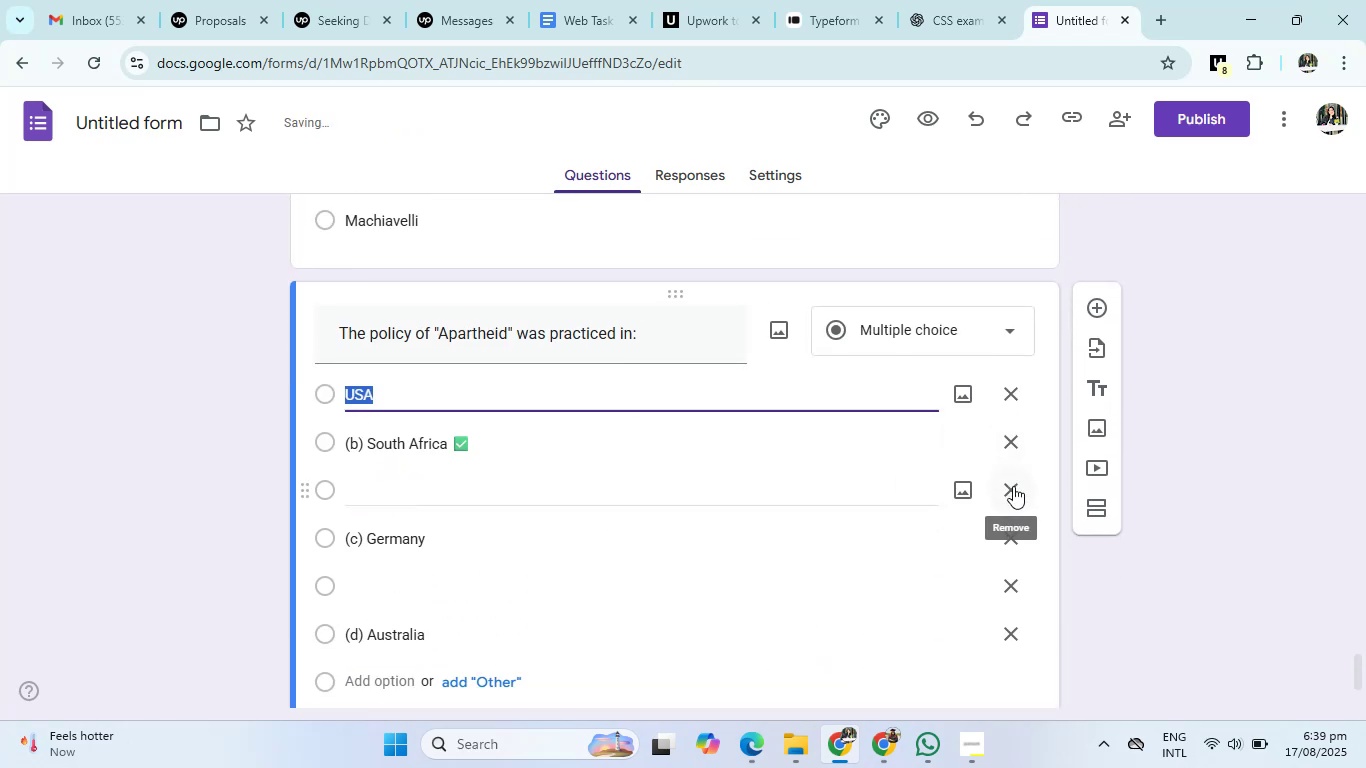 
left_click([1013, 490])
 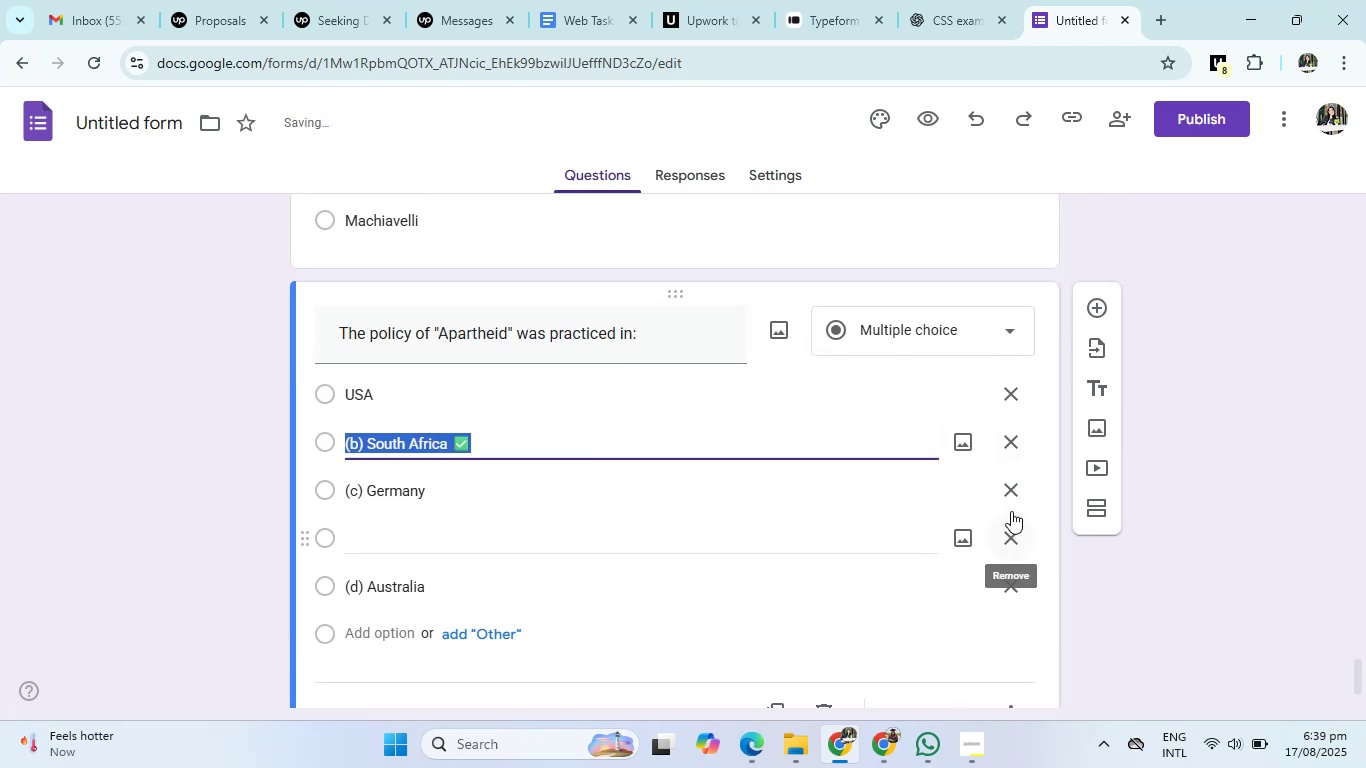 
left_click([1010, 510])
 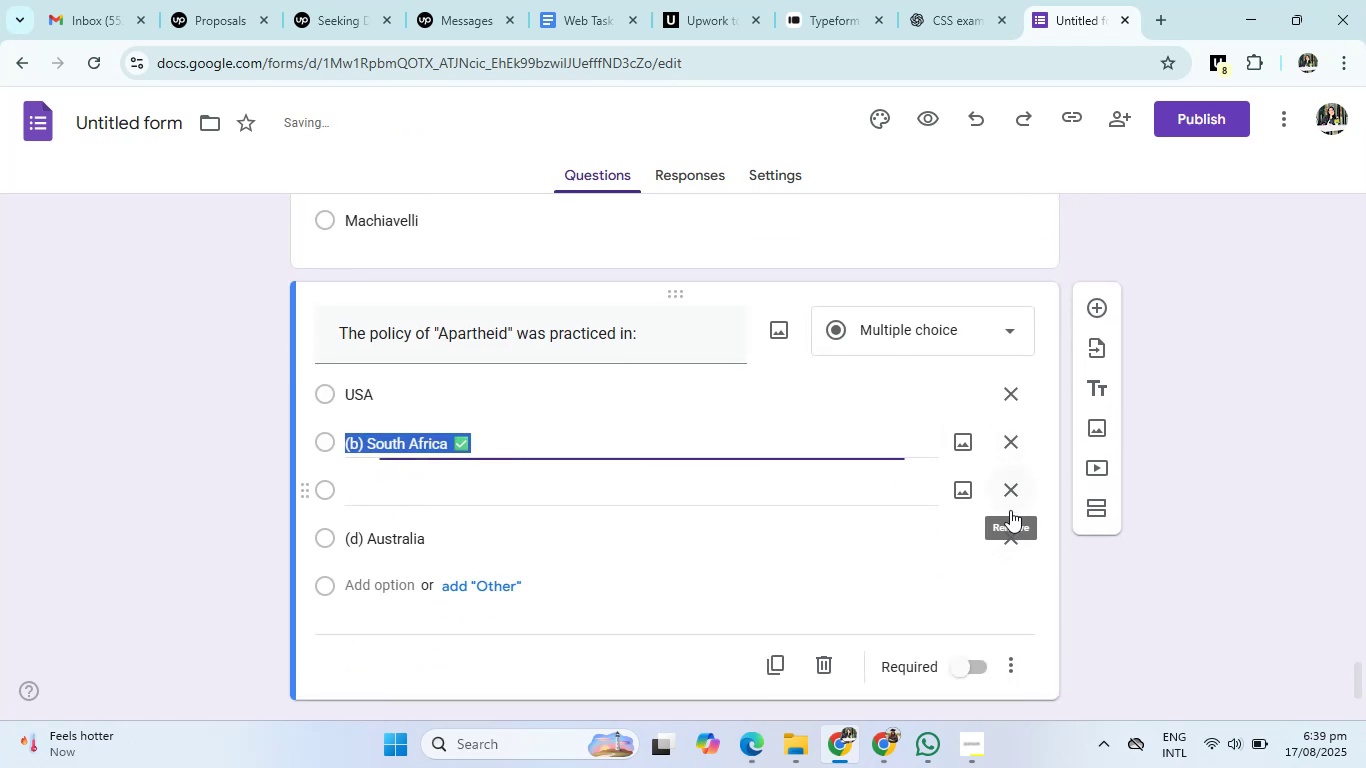 
key(Control+Z)
 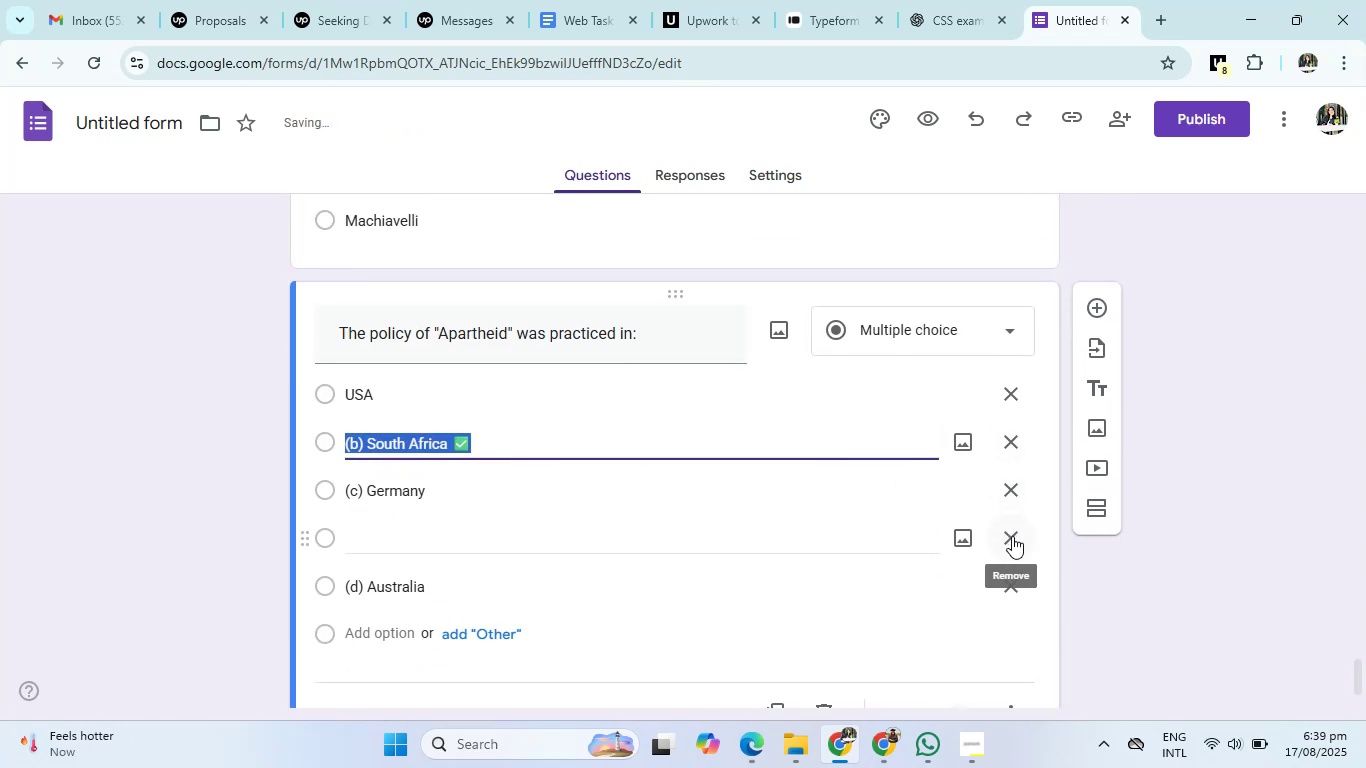 
left_click([1012, 536])
 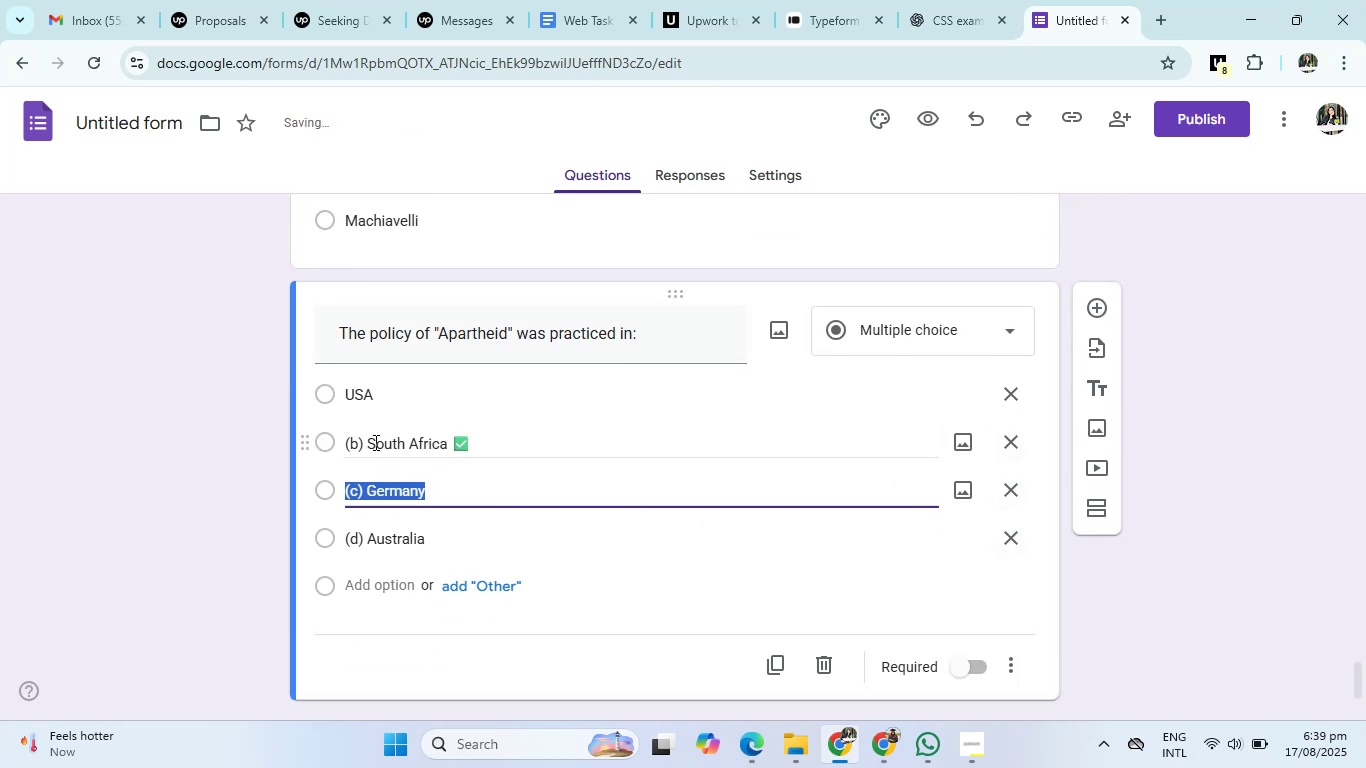 
left_click([370, 444])
 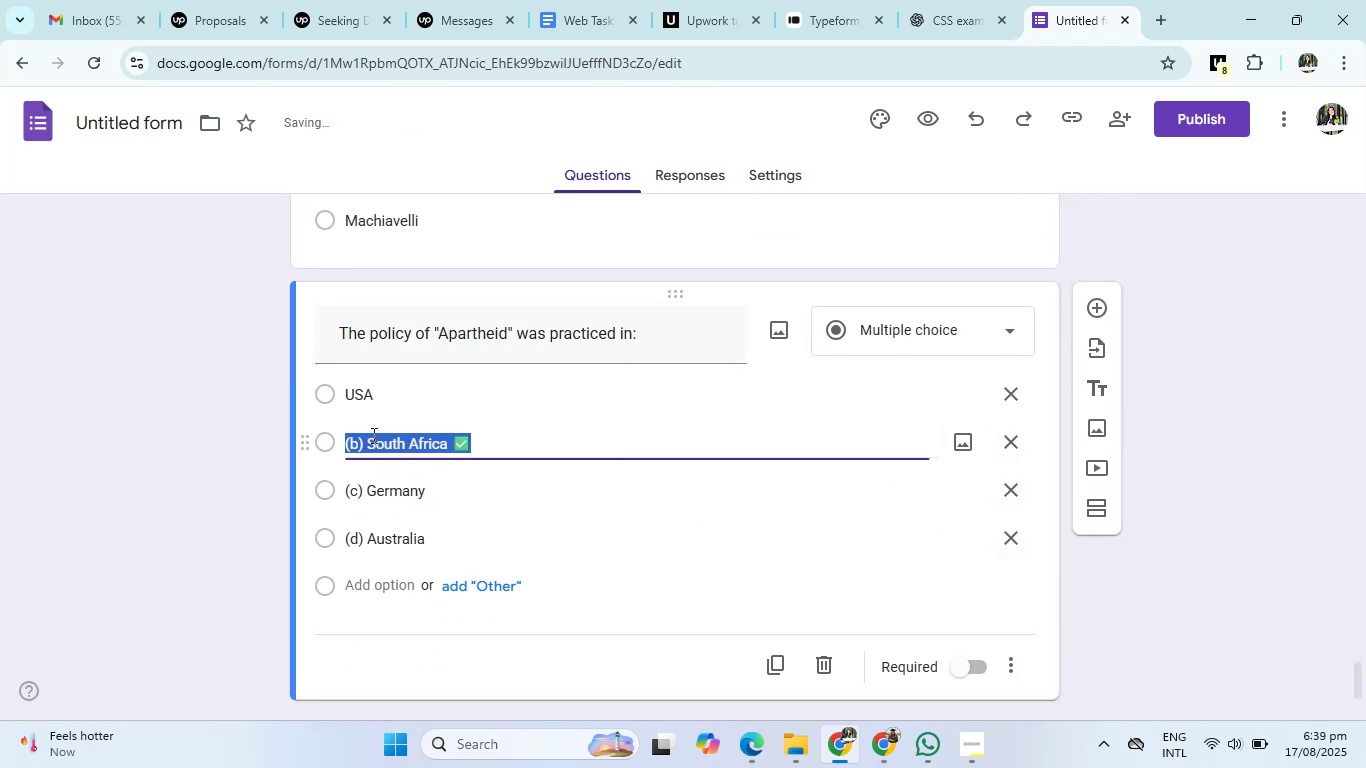 
left_click([372, 431])
 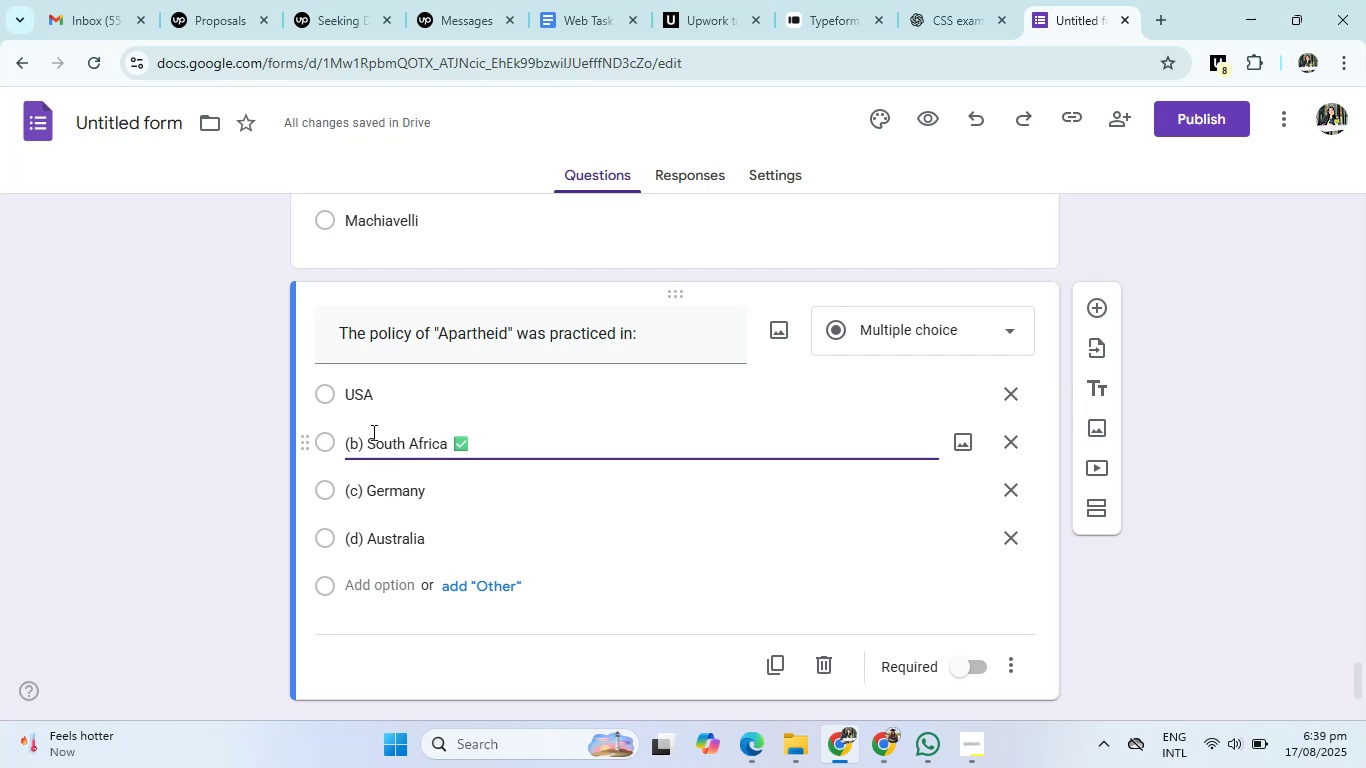 
key(ArrowLeft)
 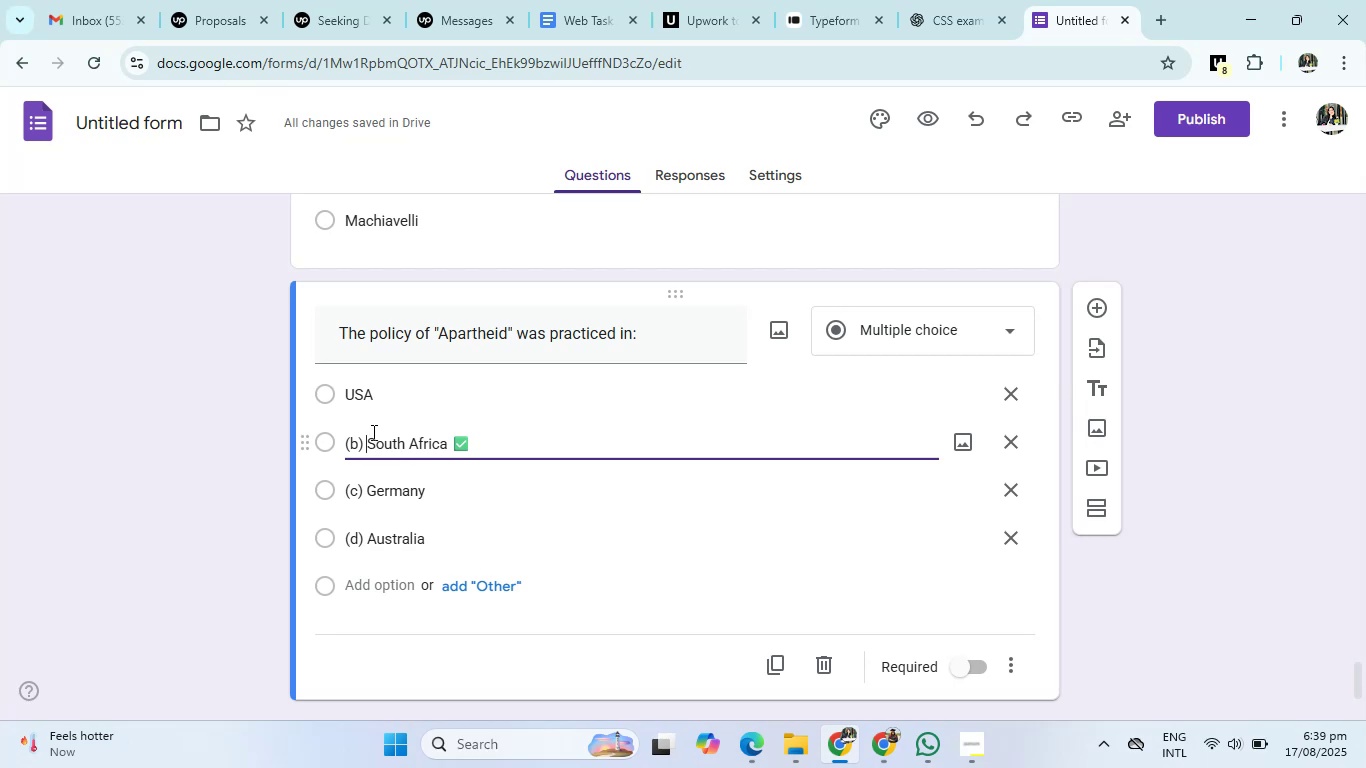 
key(Backspace)
 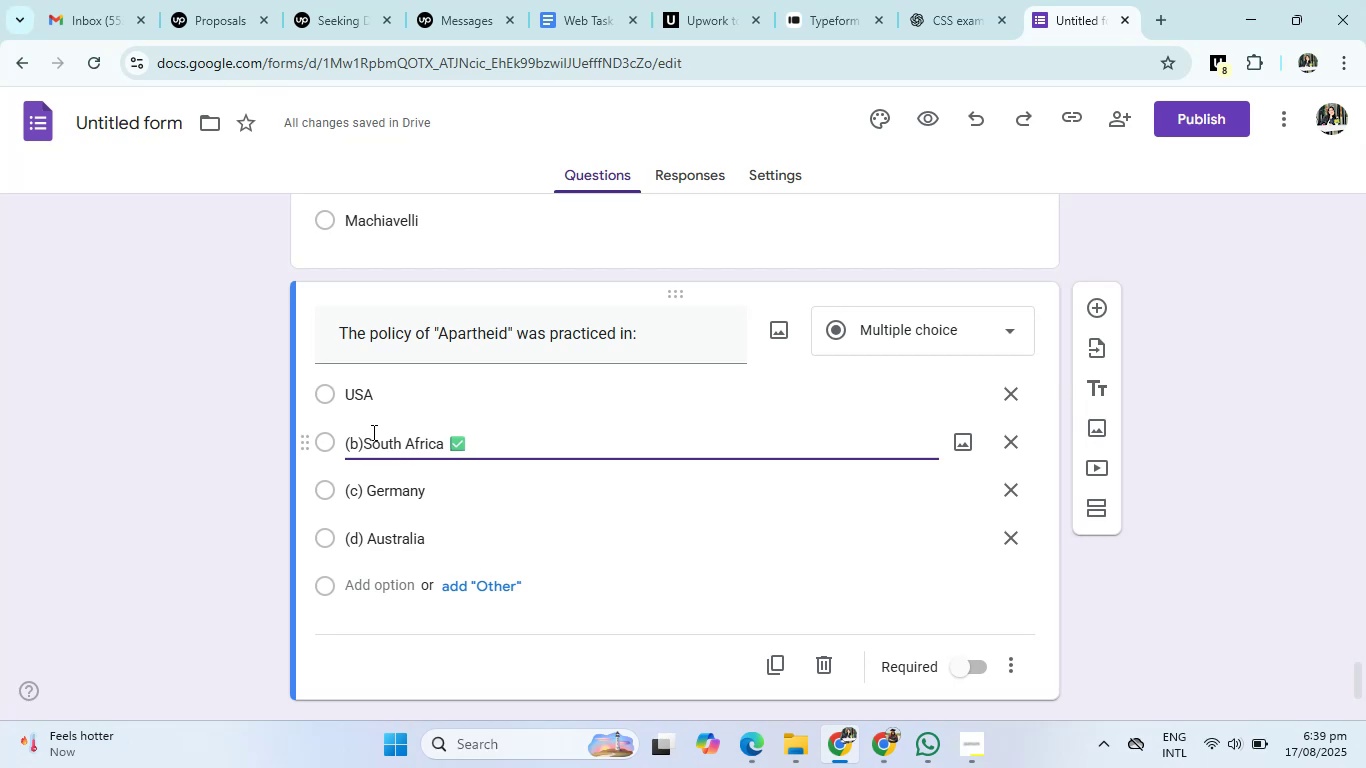 
key(Backspace)
 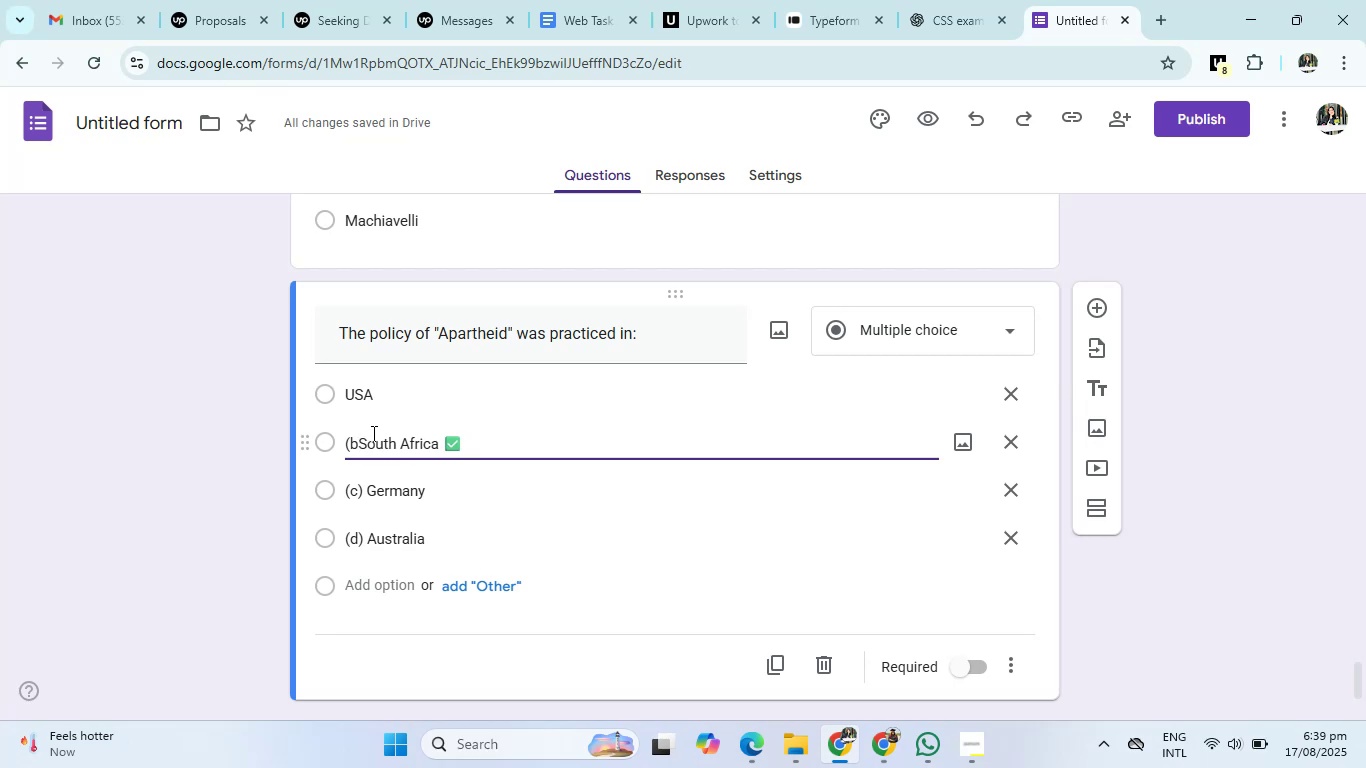 
key(Backspace)
 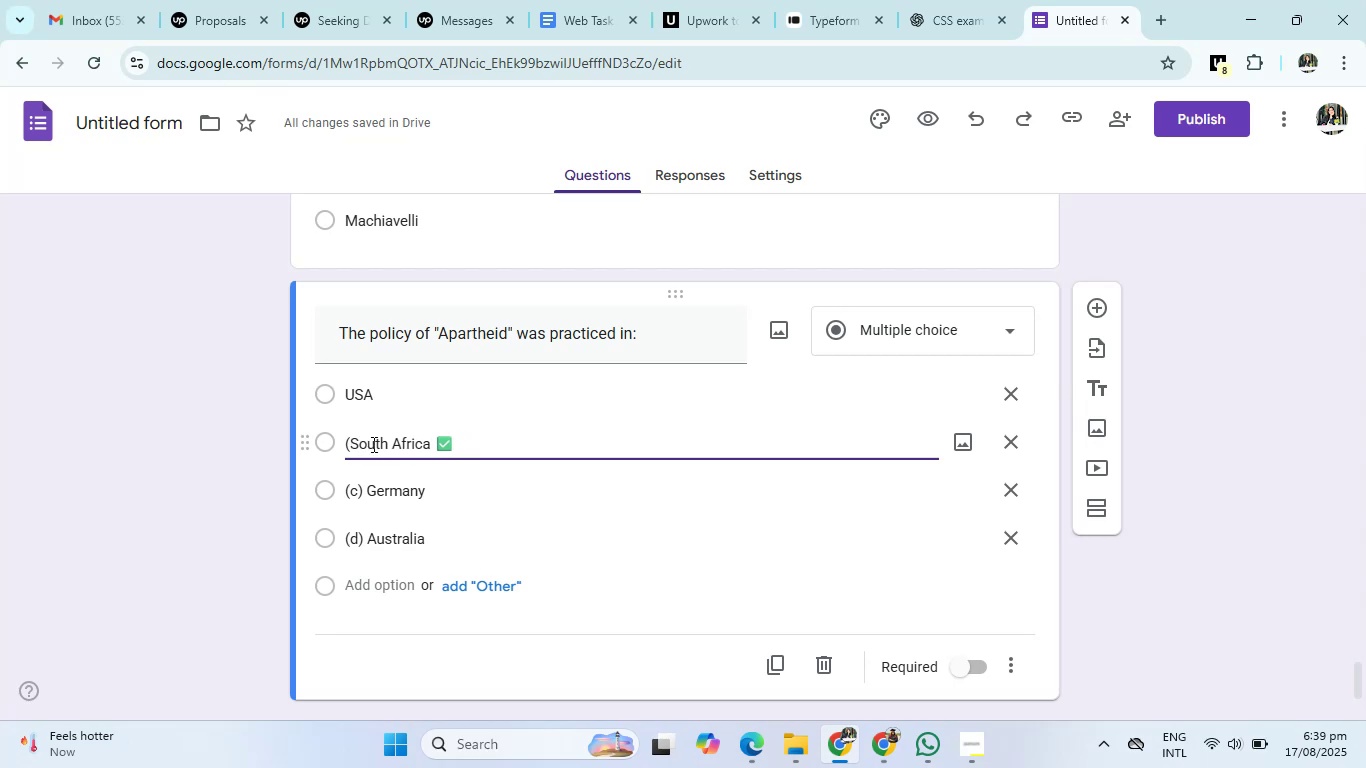 
key(Backspace)
 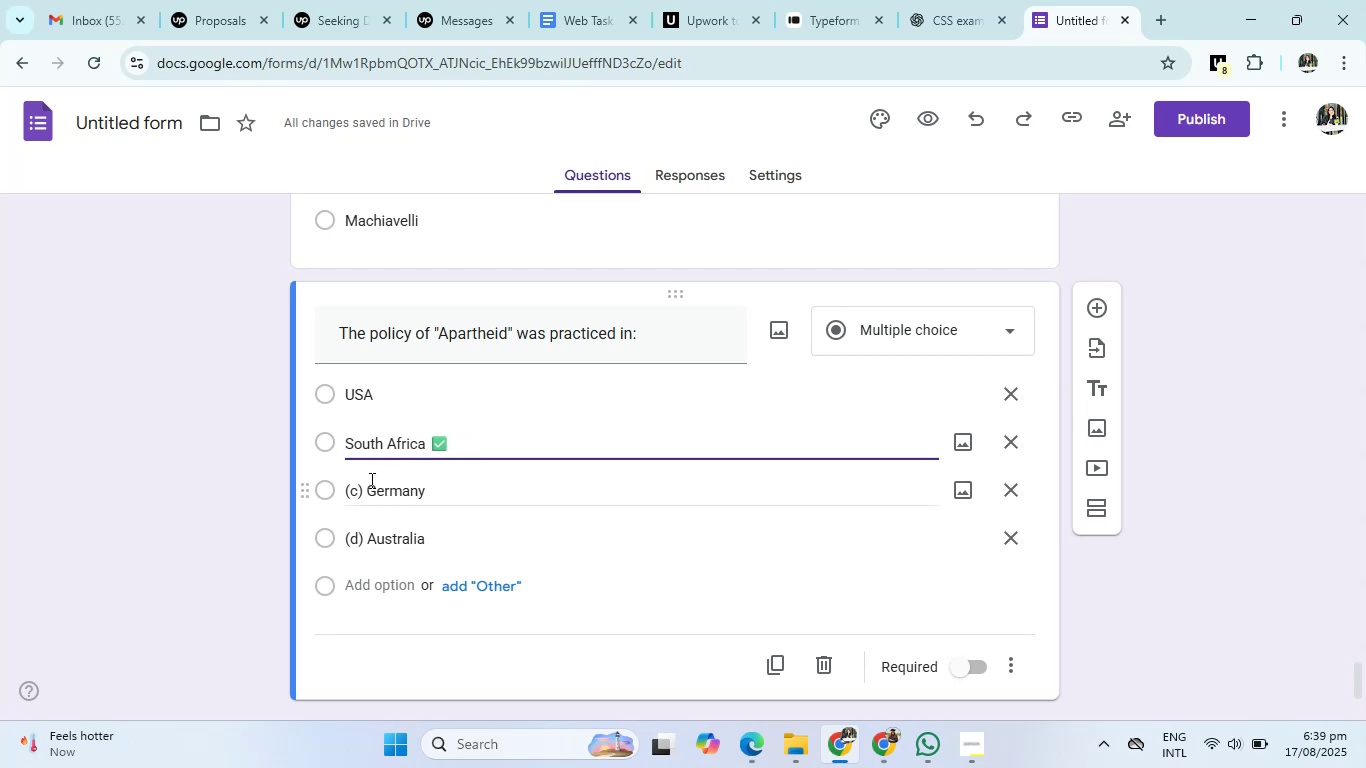 
left_click([369, 483])
 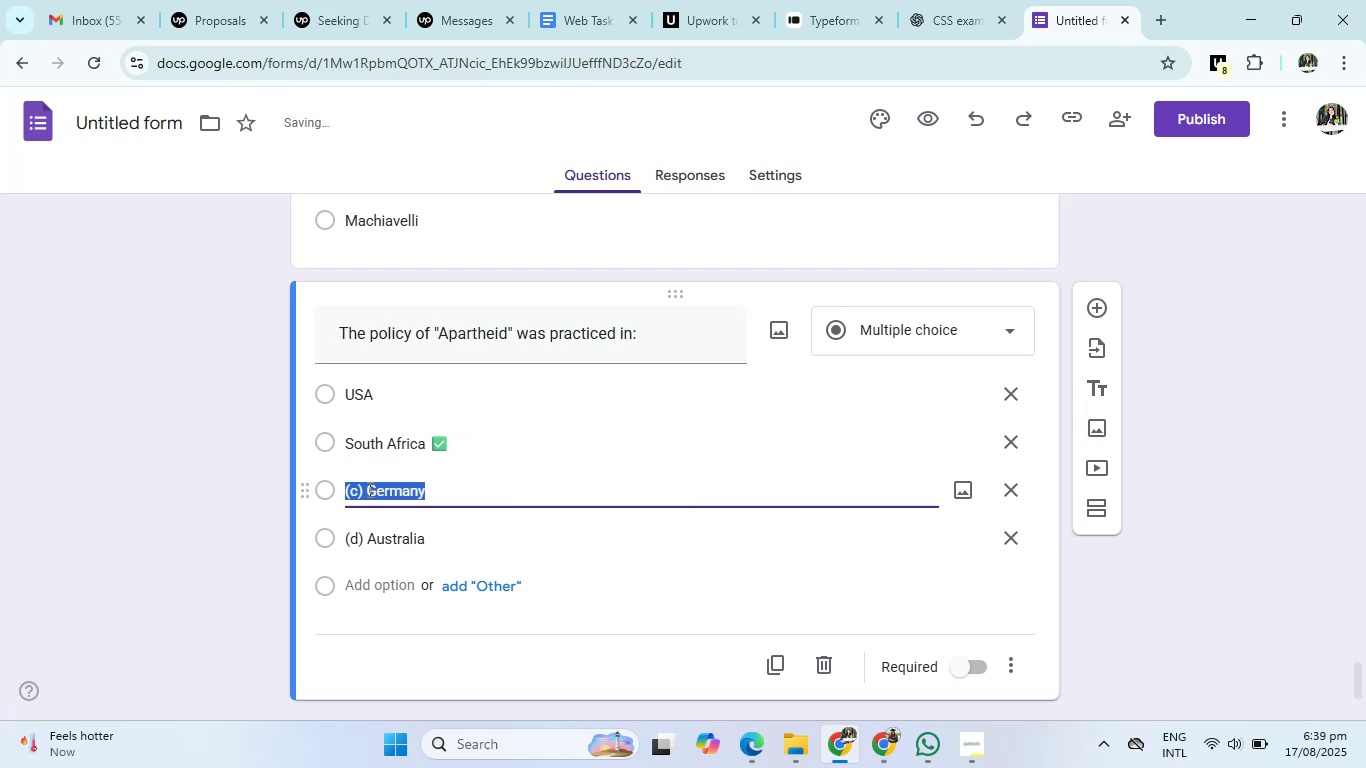 
left_click([368, 489])
 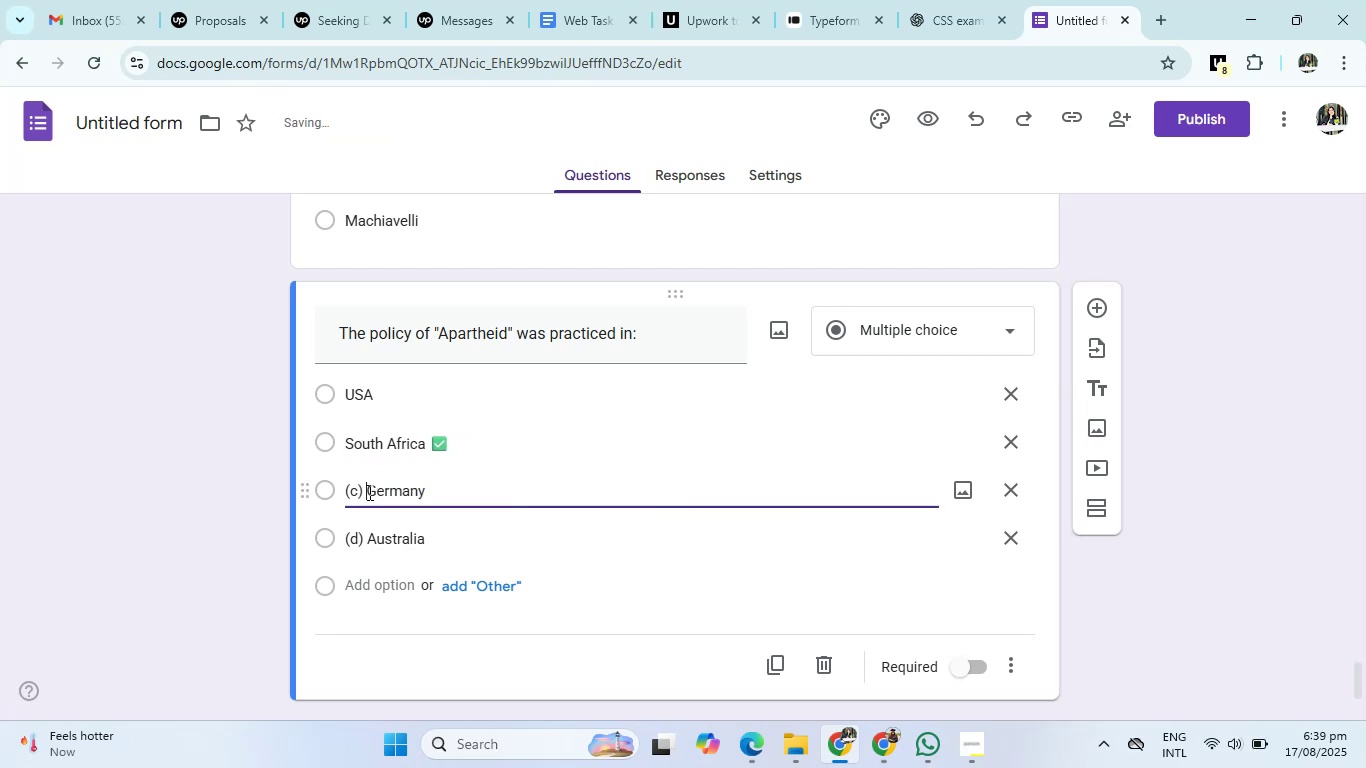 
key(Backspace)
 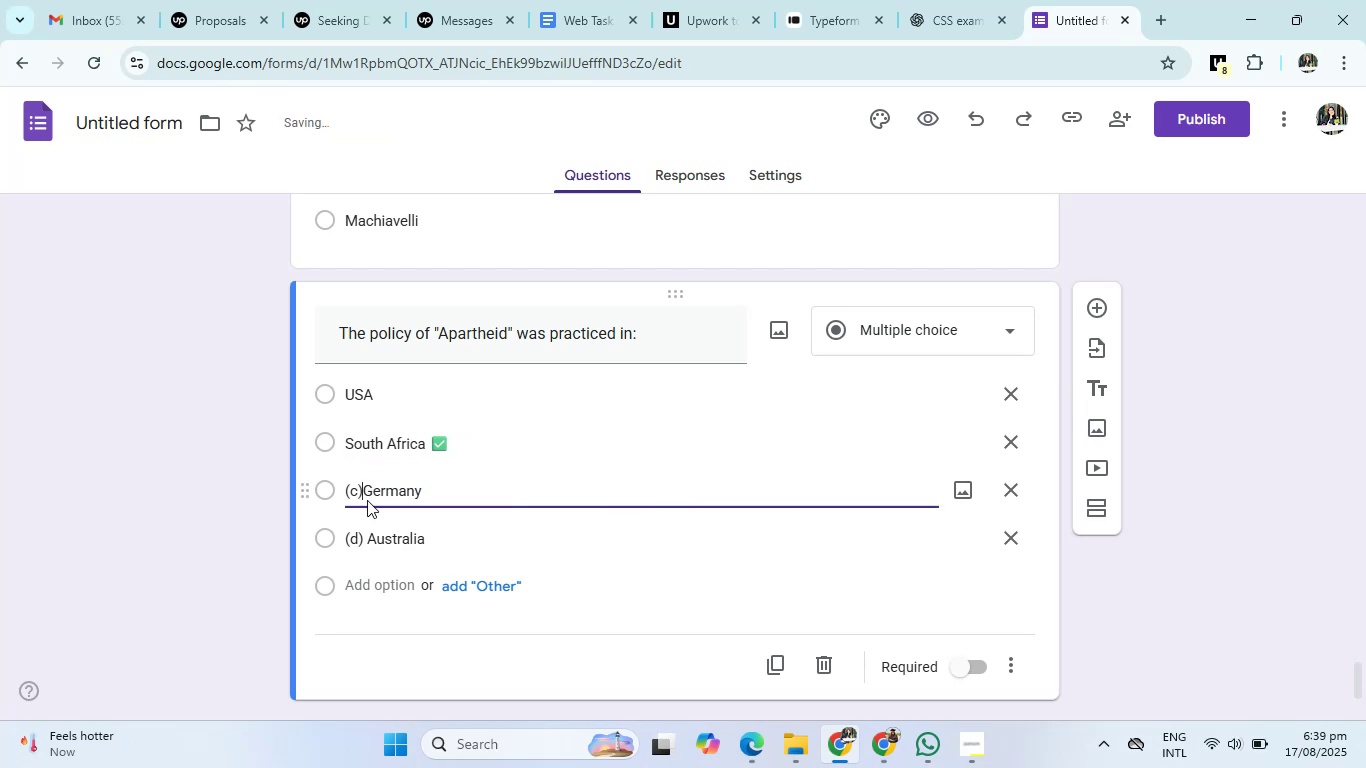 
key(Backspace)
 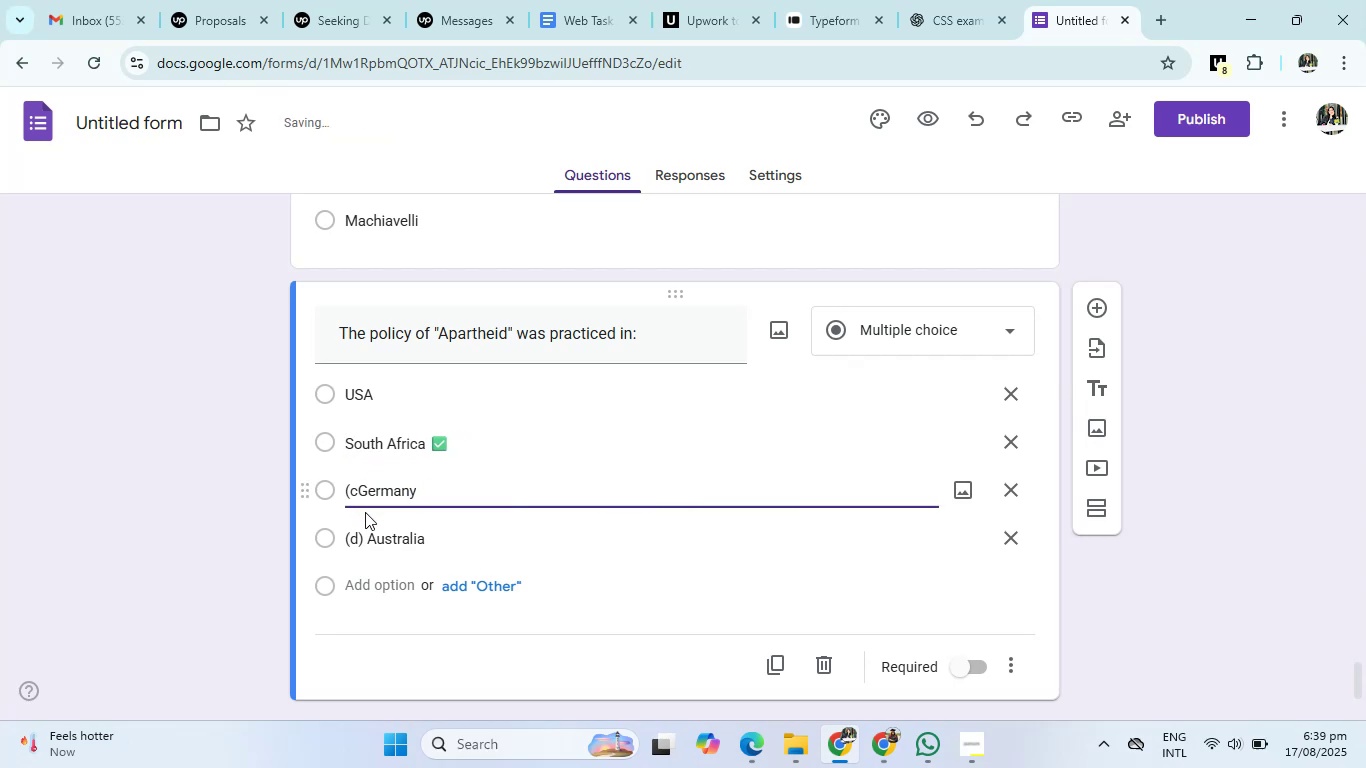 
key(Backspace)
 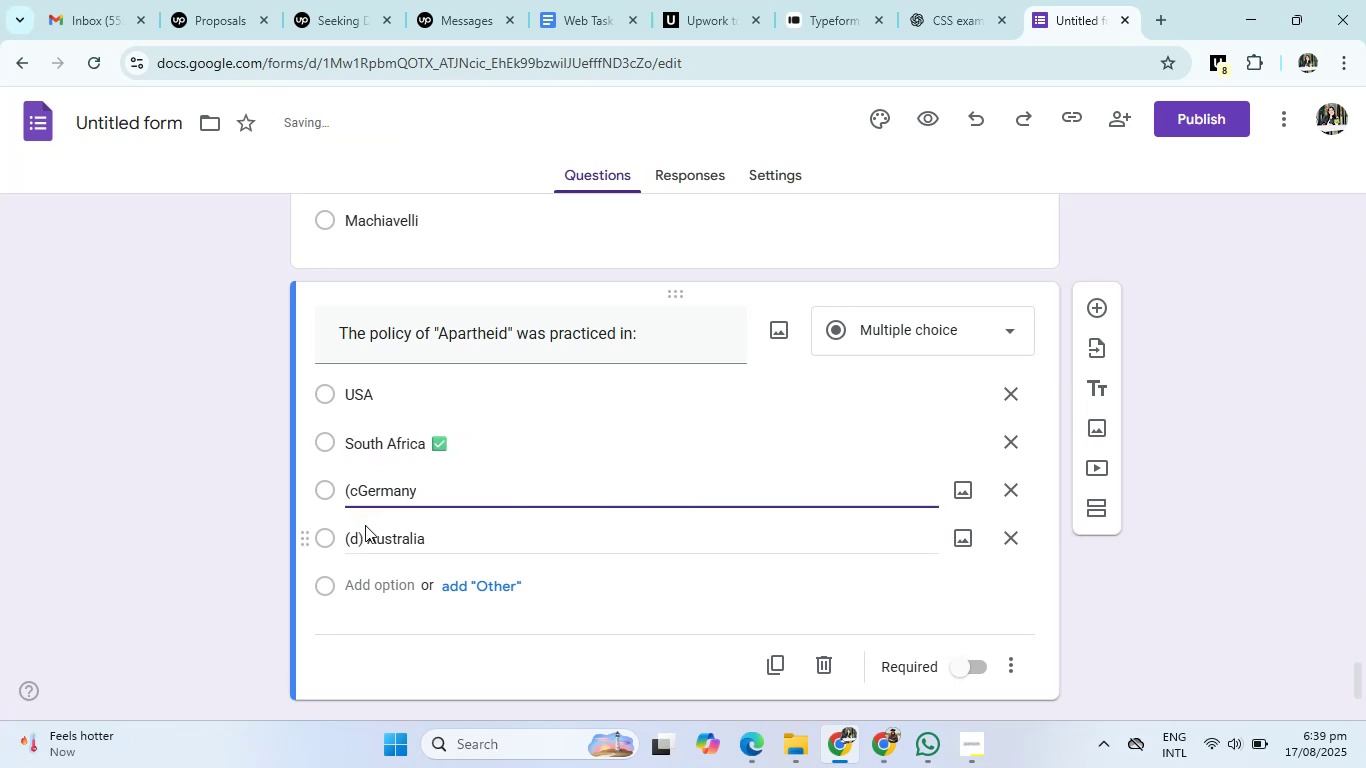 
key(Backspace)
 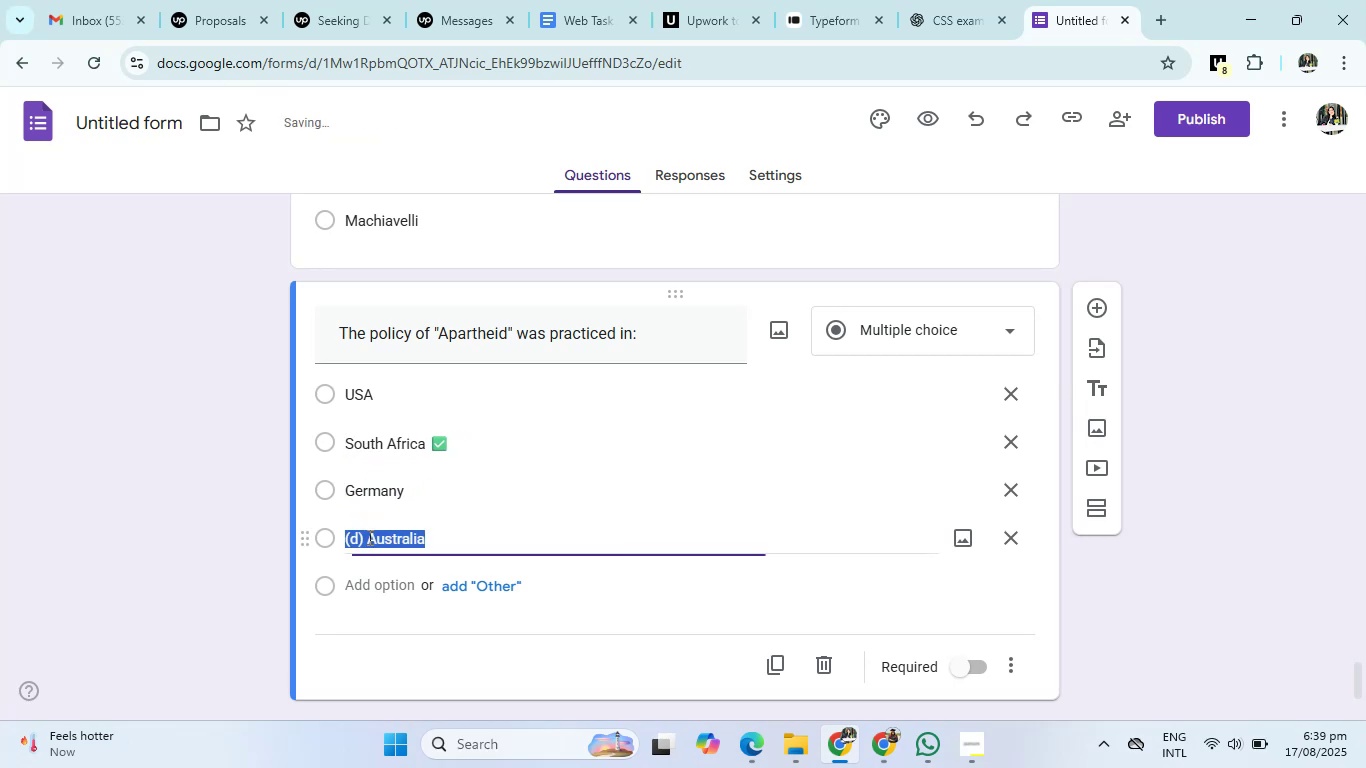 
double_click([368, 531])
 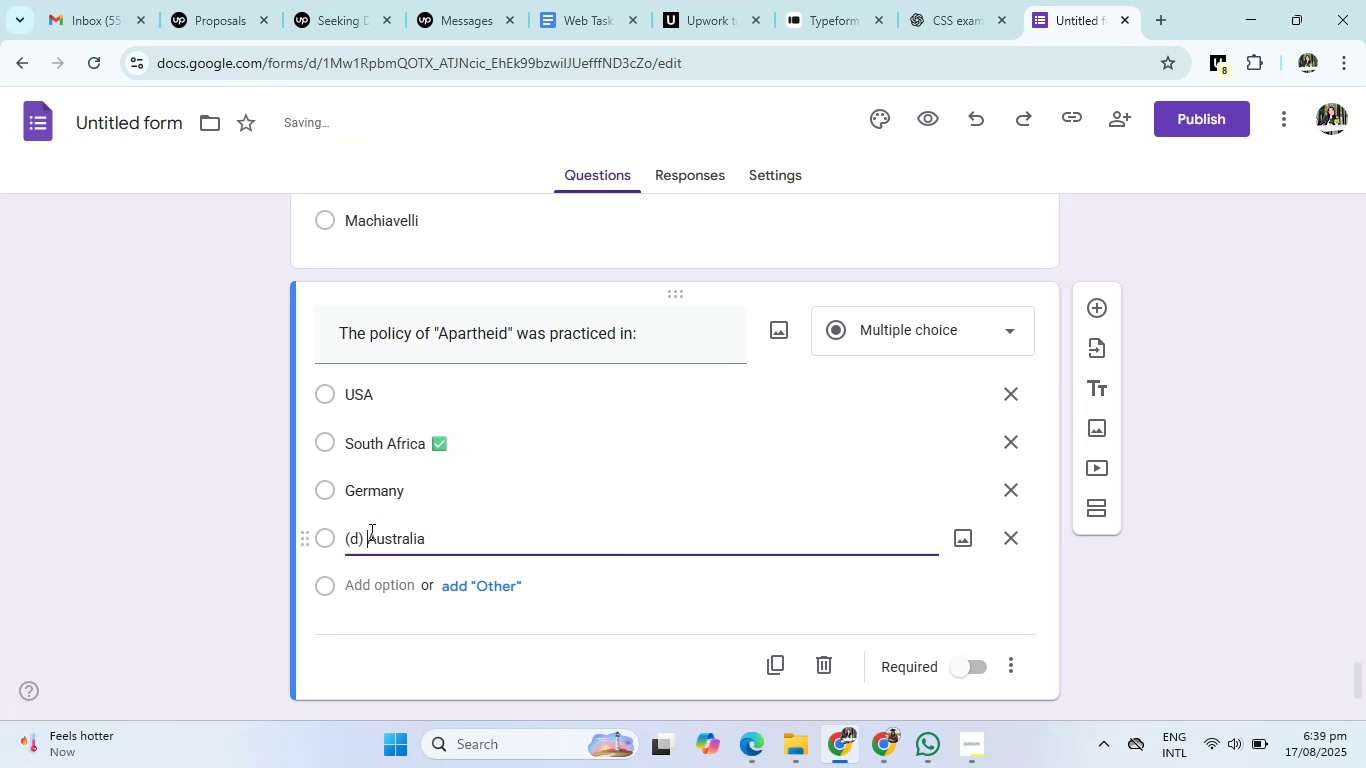 
key(Backspace)
 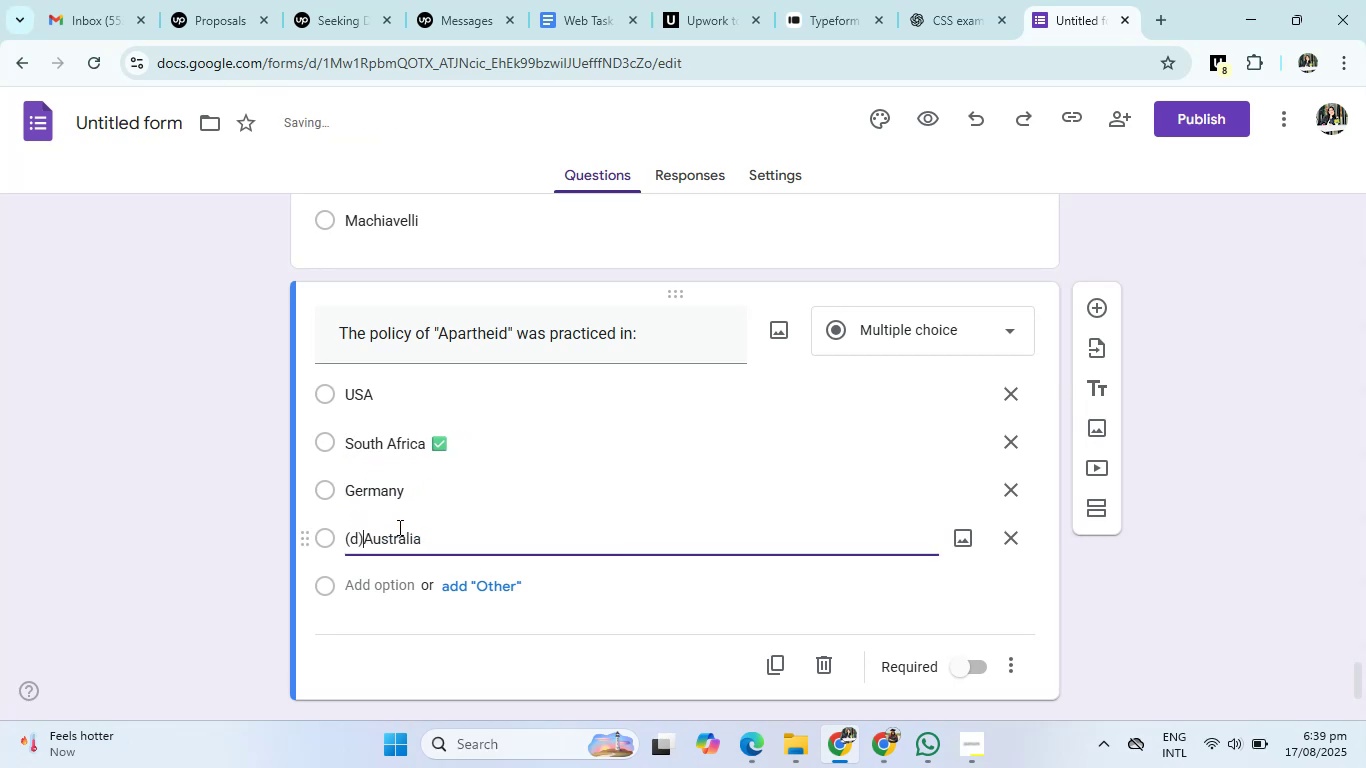 
key(Backspace)
 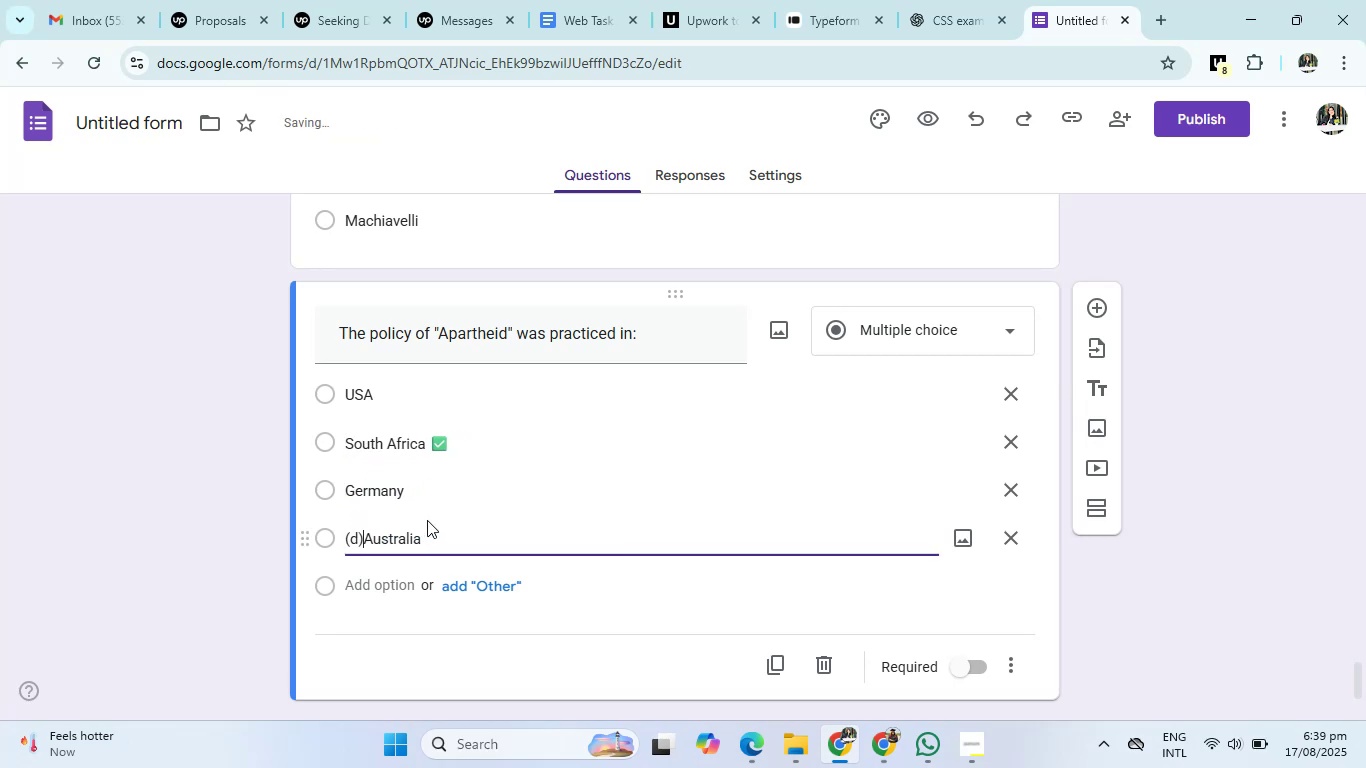 
key(Backspace)
 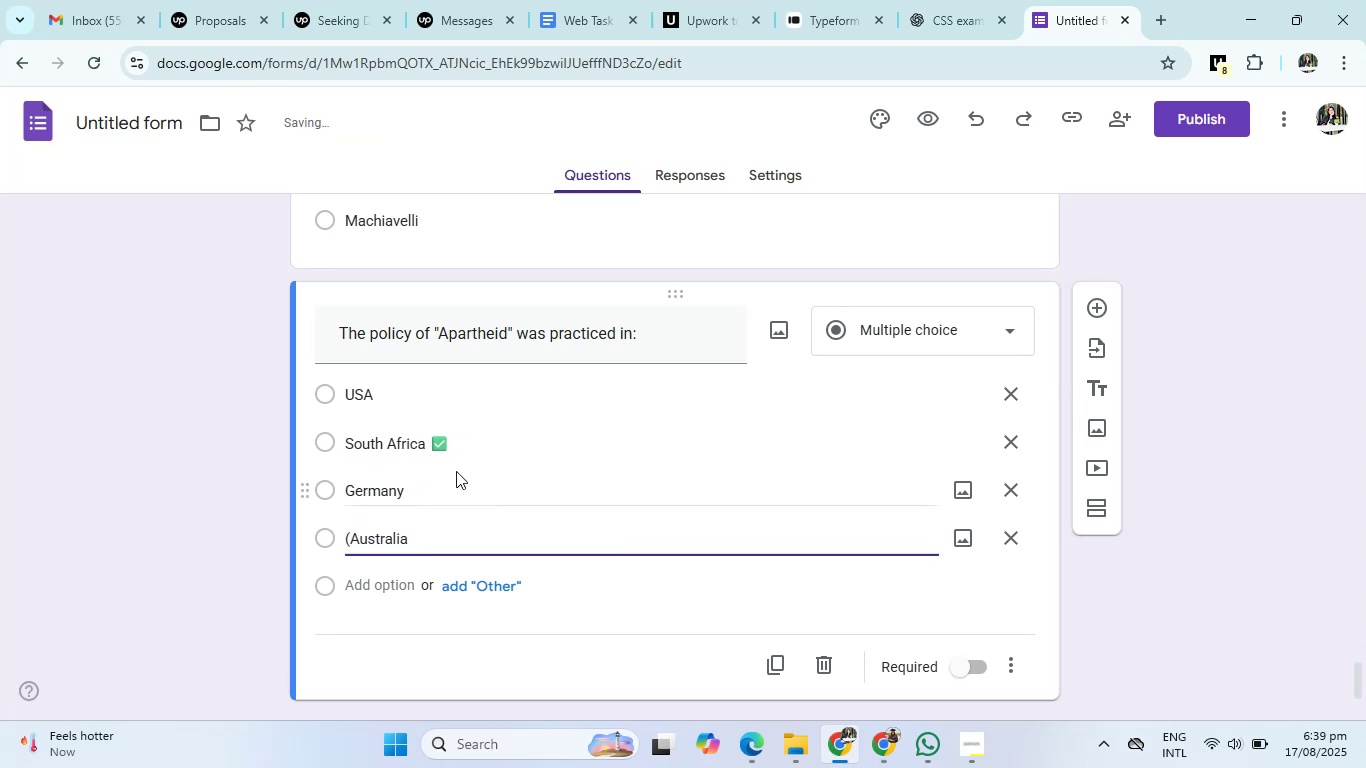 
key(Backspace)
 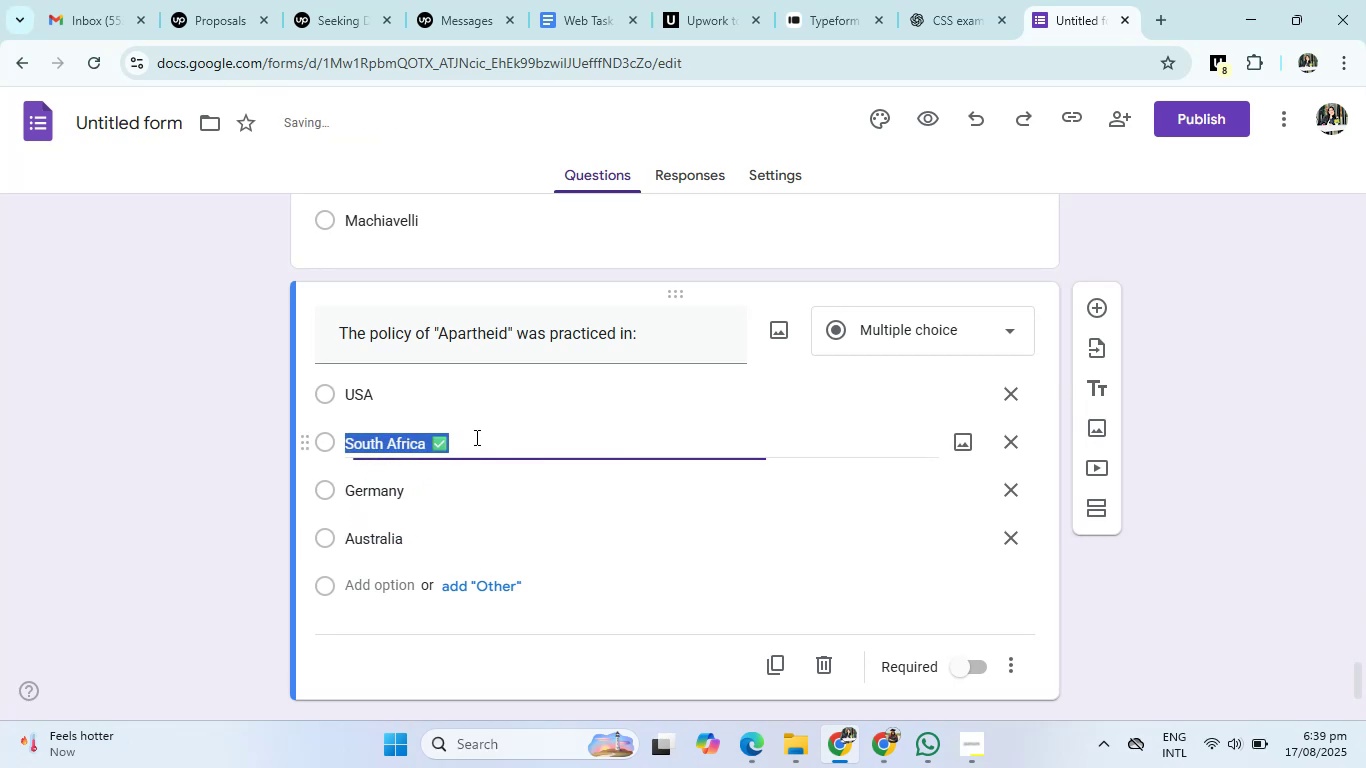 
double_click([476, 441])
 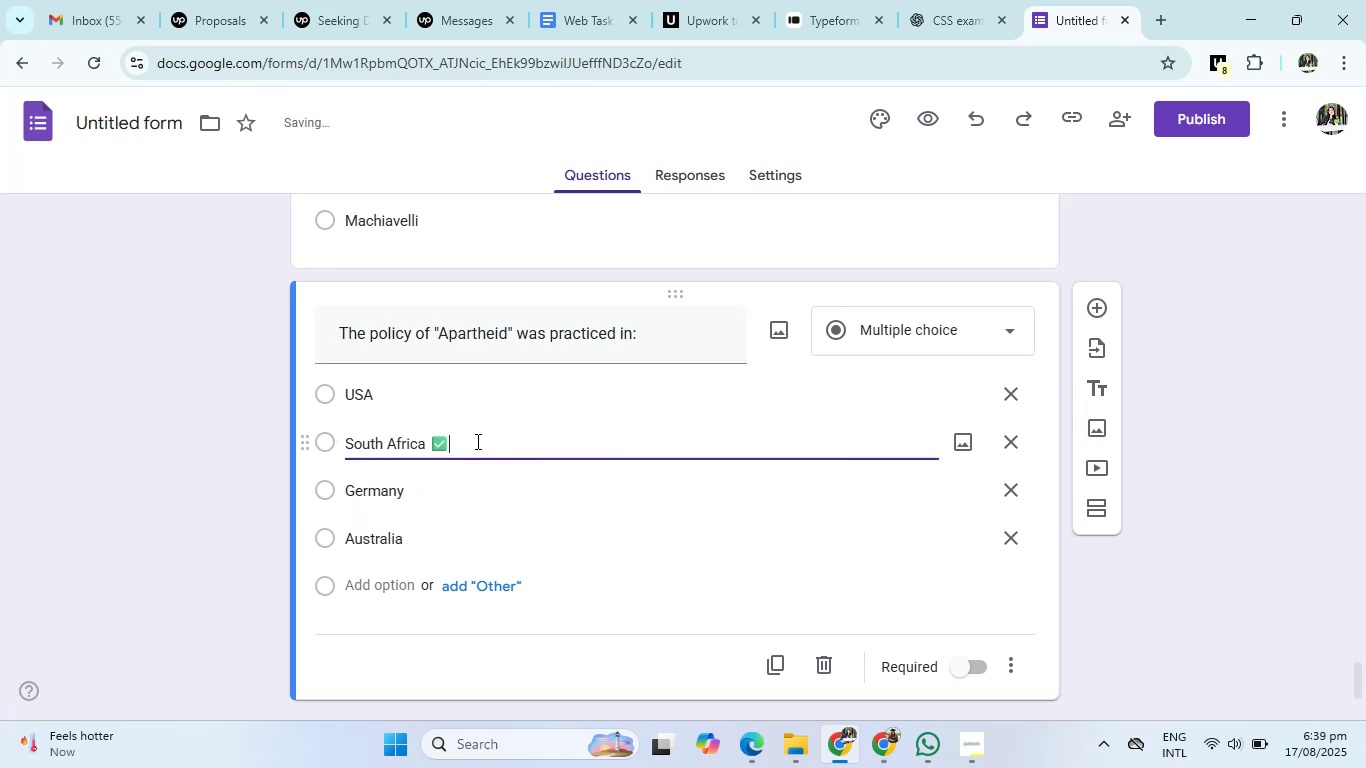 
key(Backspace)
 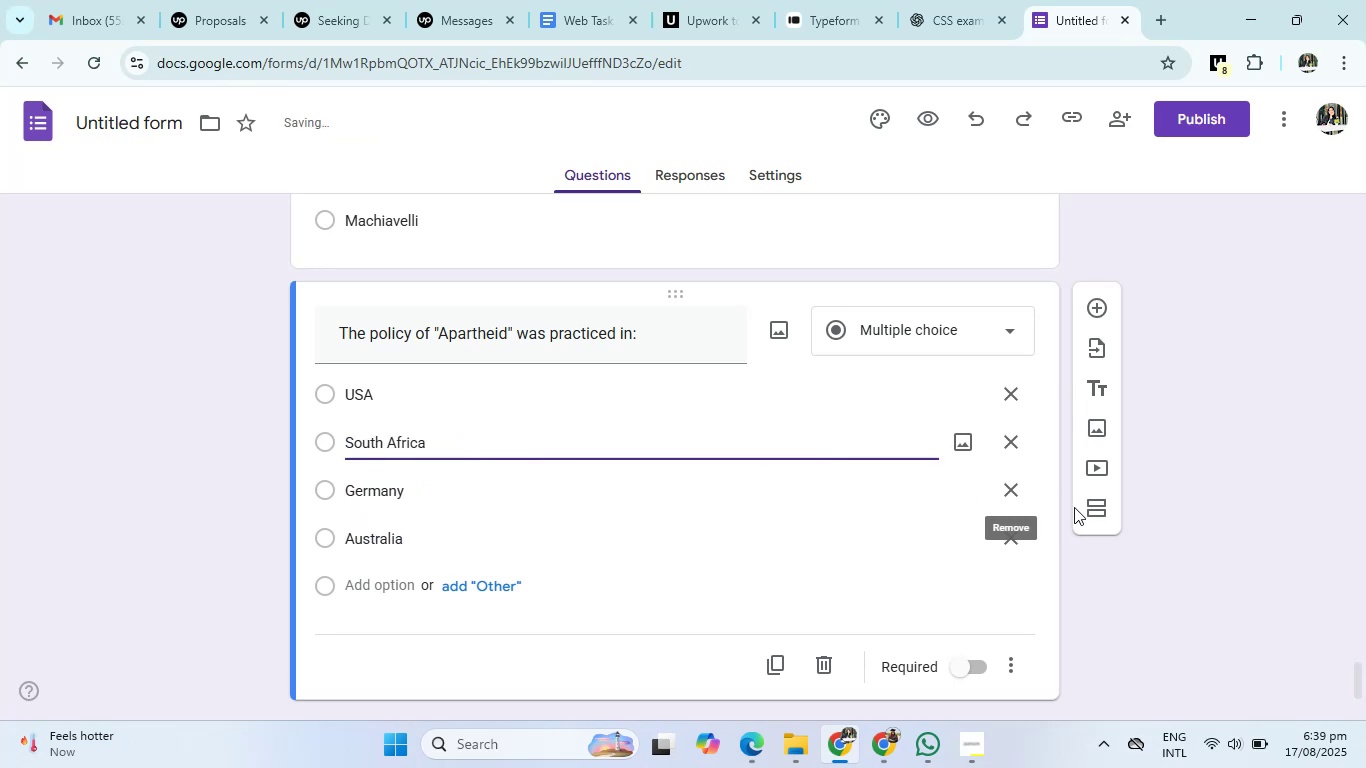 
left_click([1151, 550])
 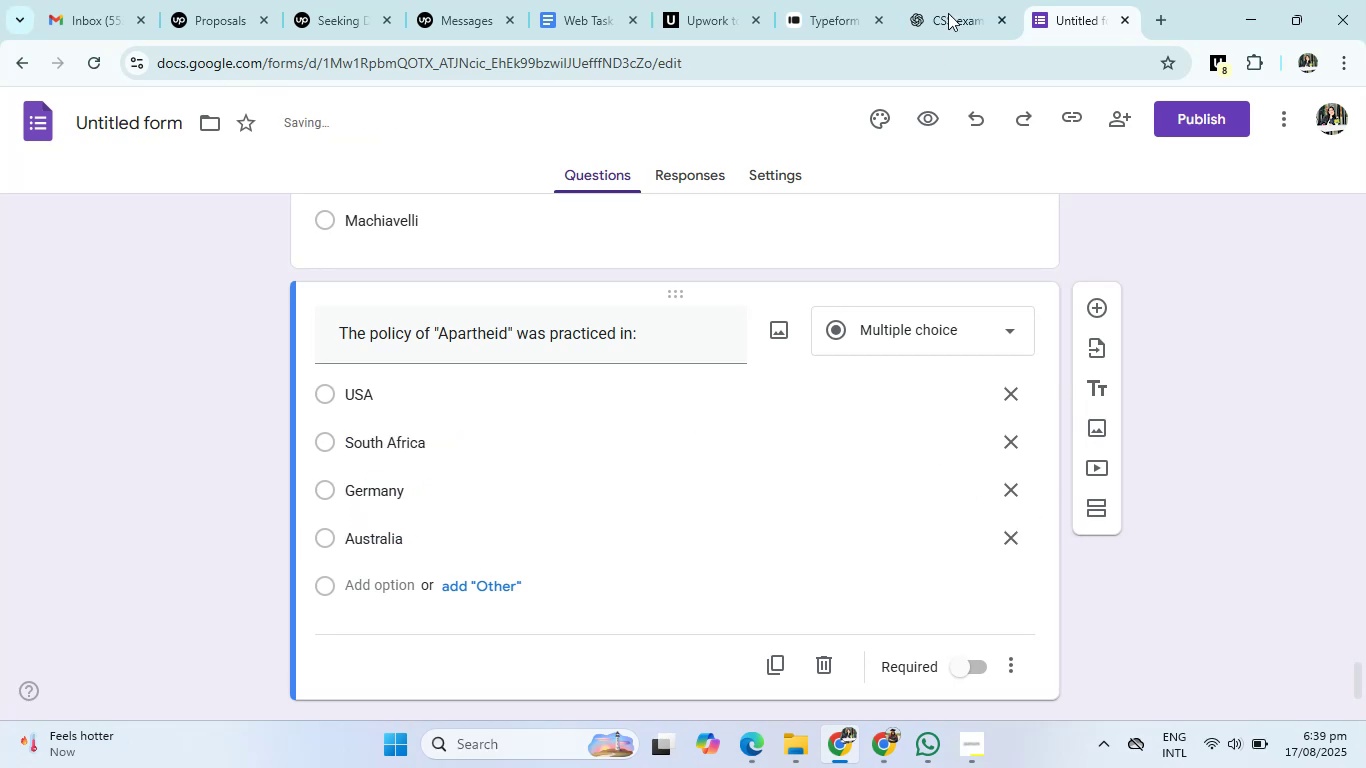 
left_click([961, 0])
 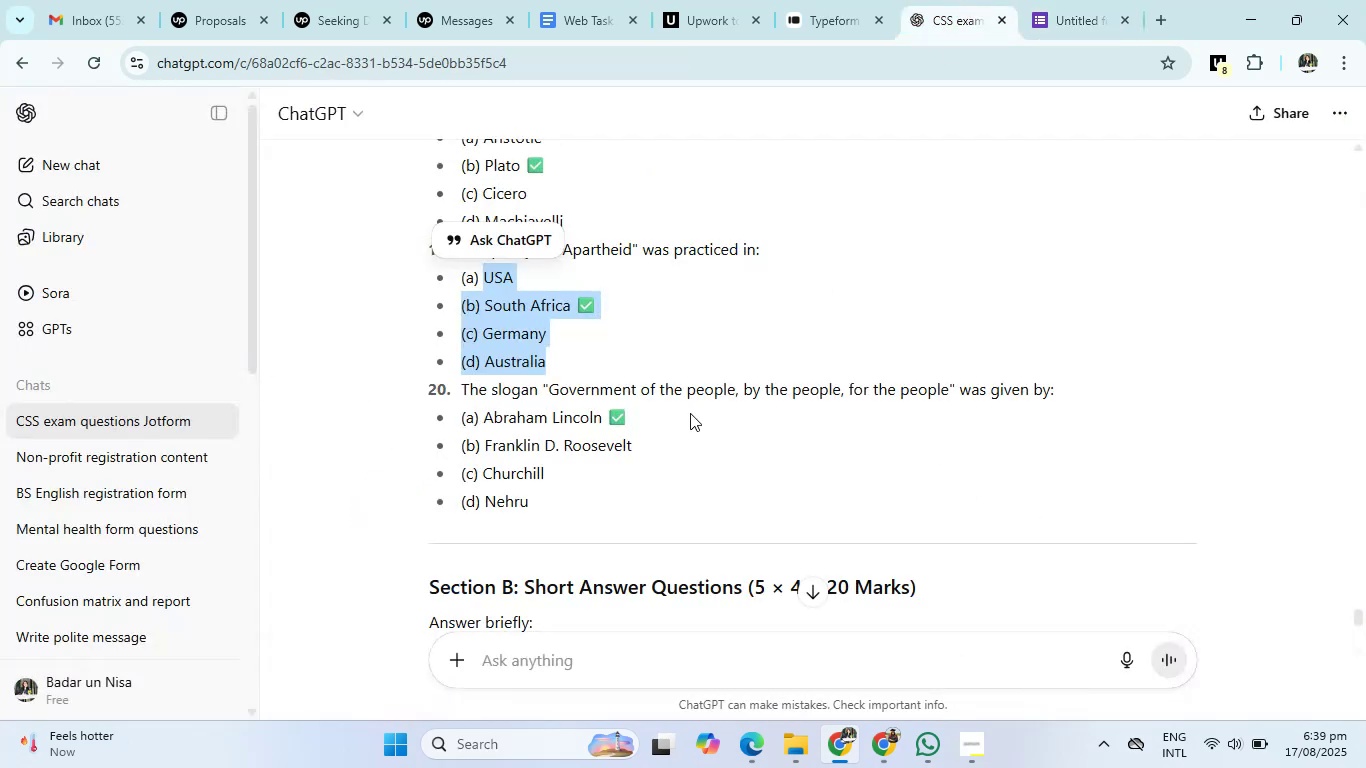 
scroll: coordinate [578, 524], scroll_direction: down, amount: 1.0
 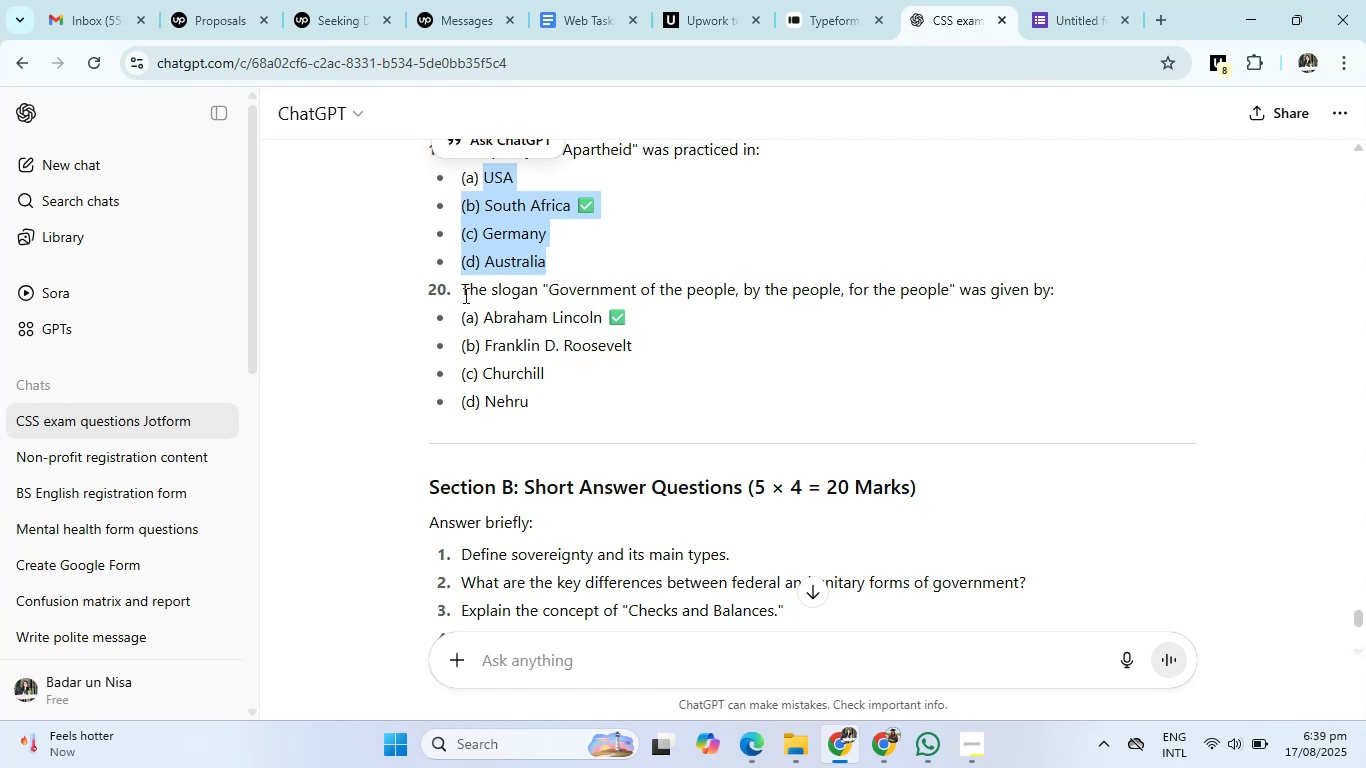 
left_click_drag(start_coordinate=[459, 287], to_coordinate=[1116, 298])
 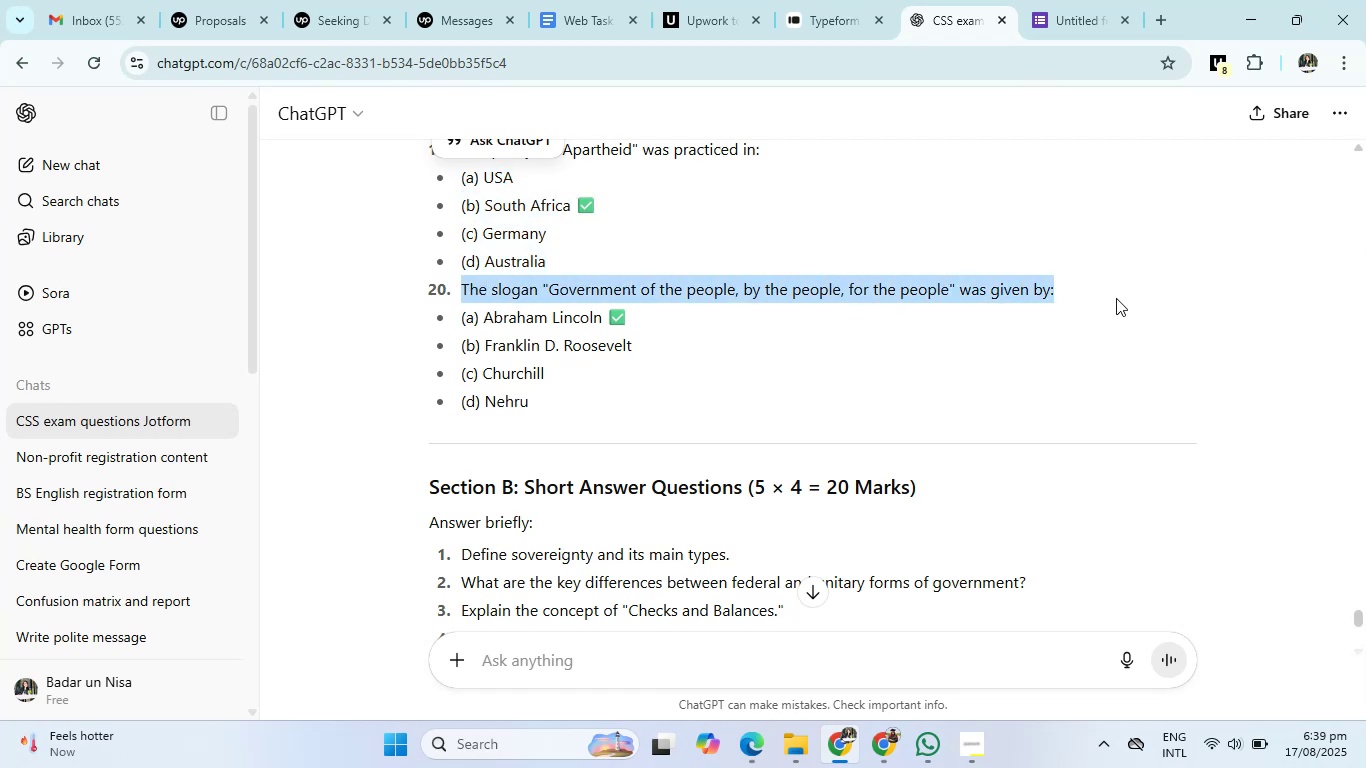 
key(Control+C)
 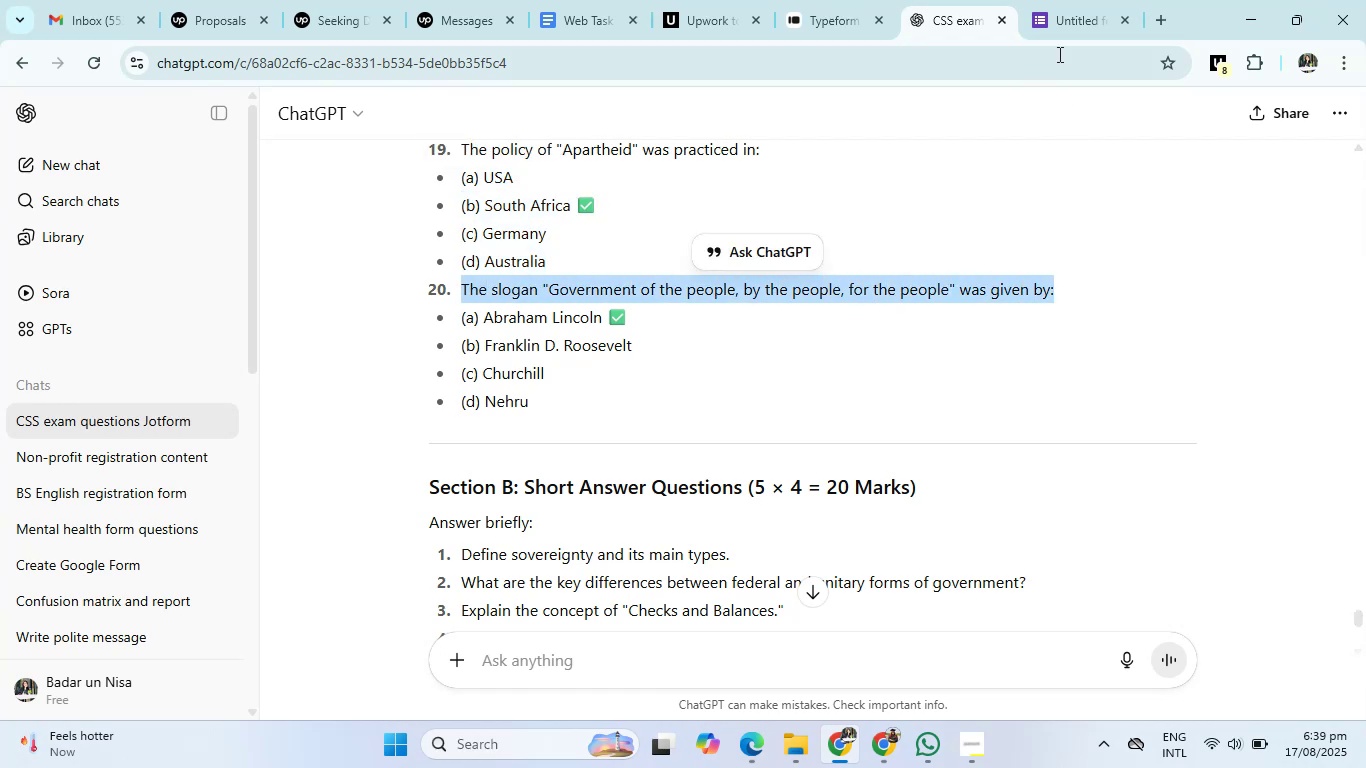 
left_click([1065, 4])
 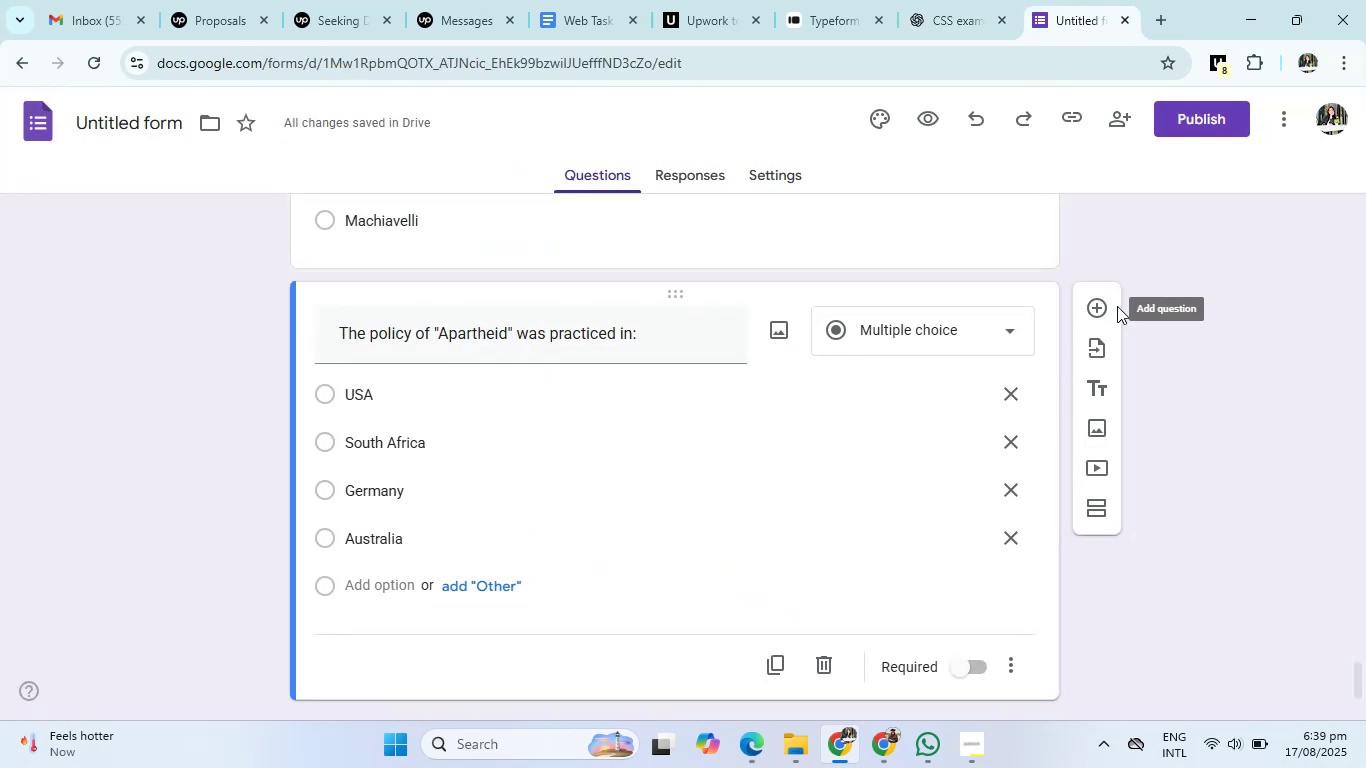 
left_click([1087, 305])
 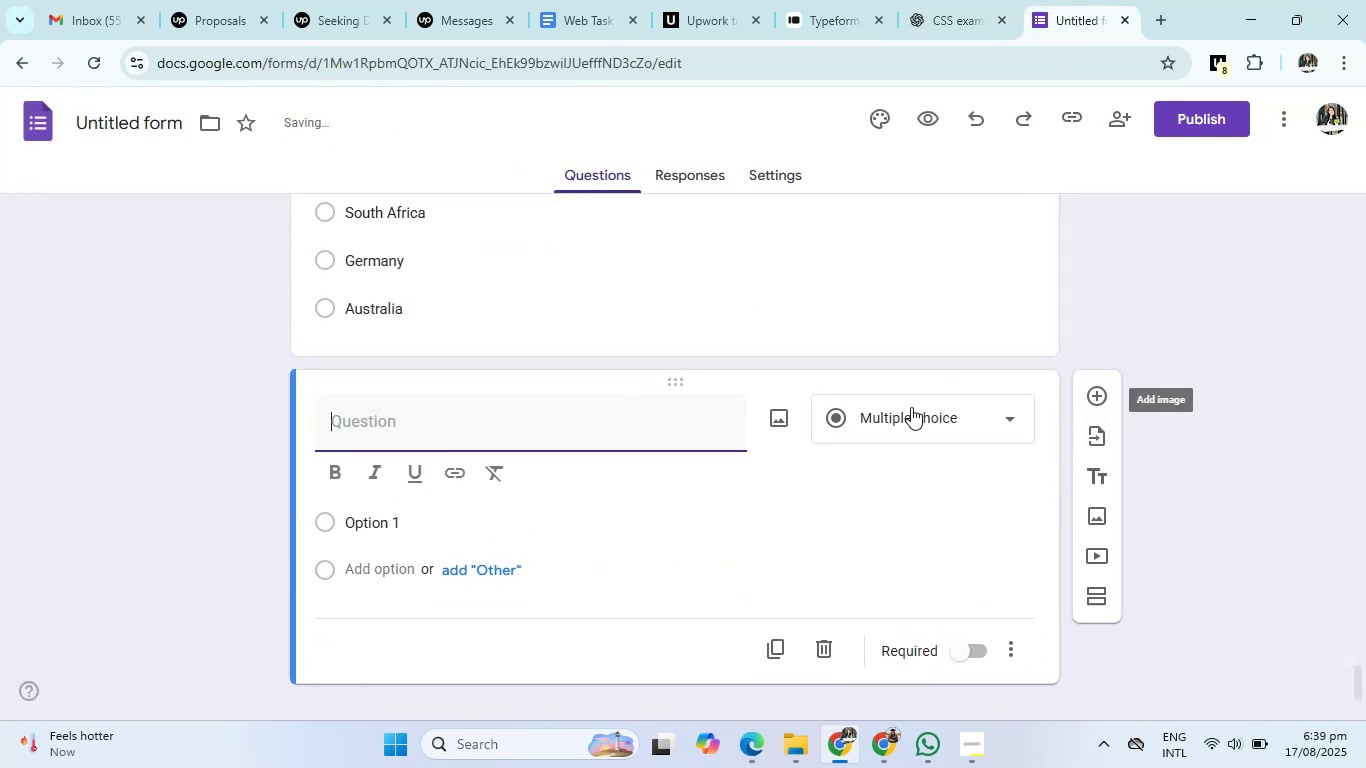 
left_click([911, 407])
 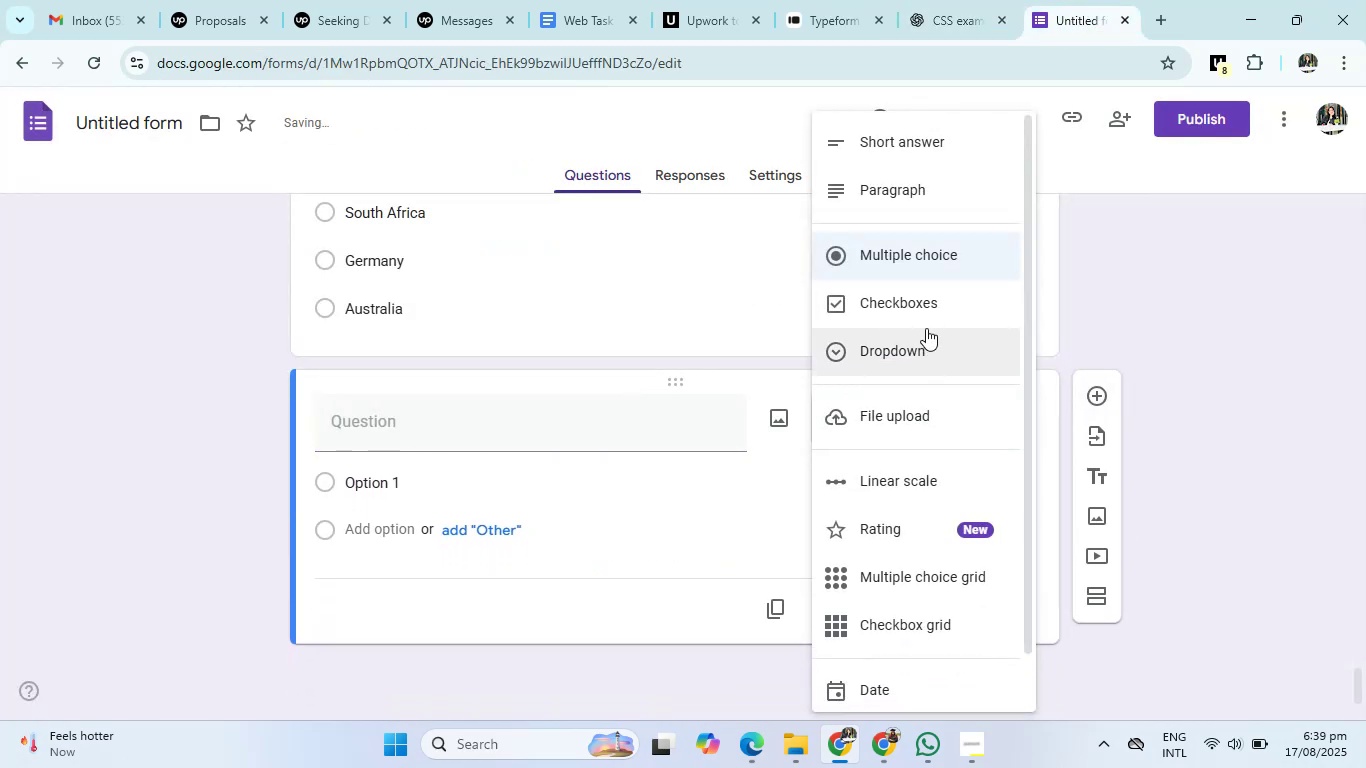 
left_click([927, 309])
 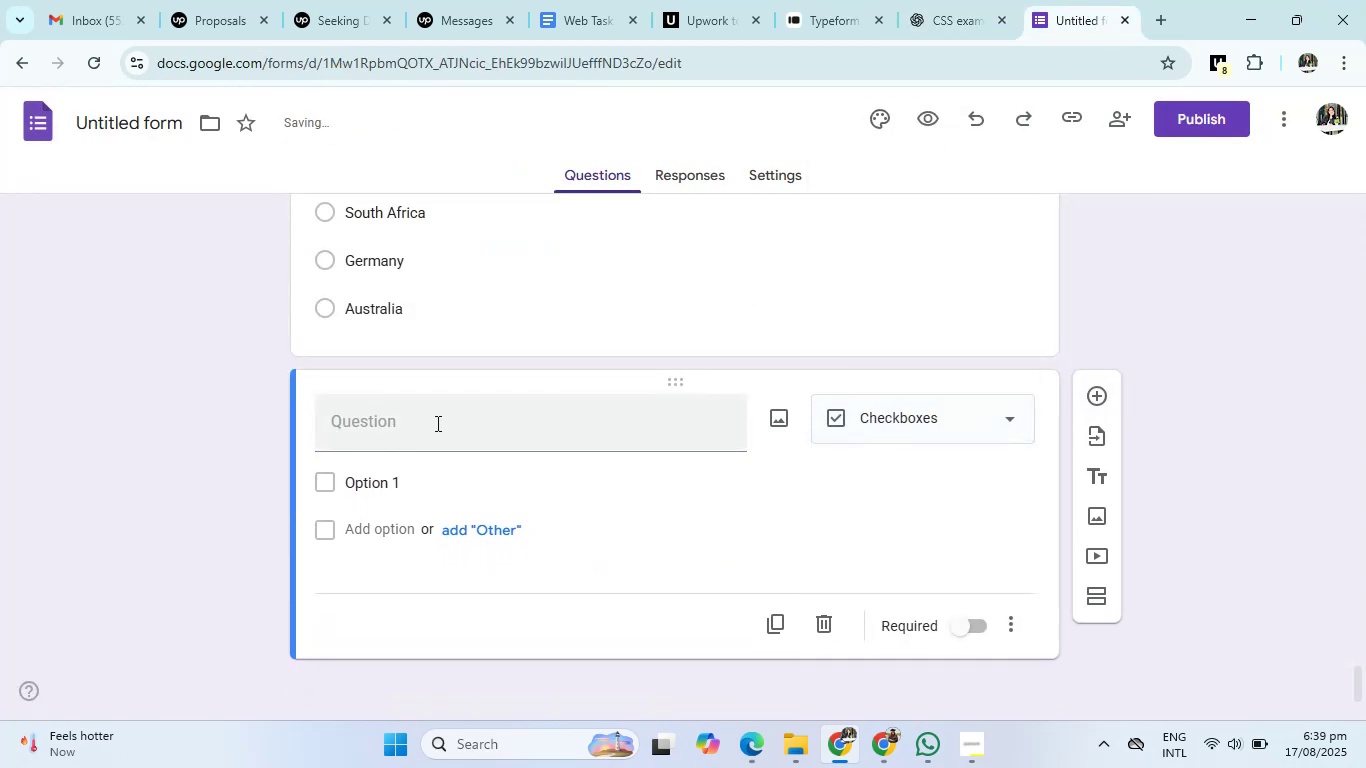 
left_click([386, 425])
 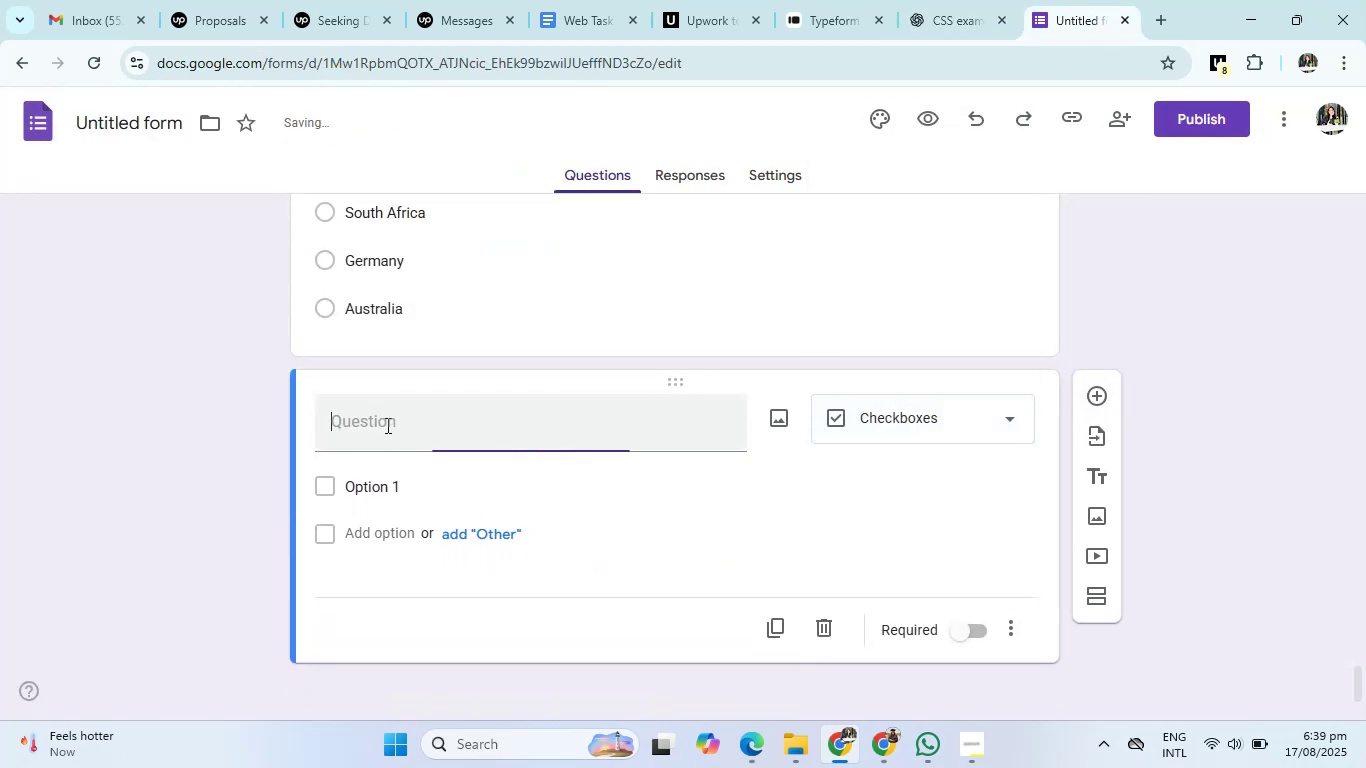 
key(Control+V)
 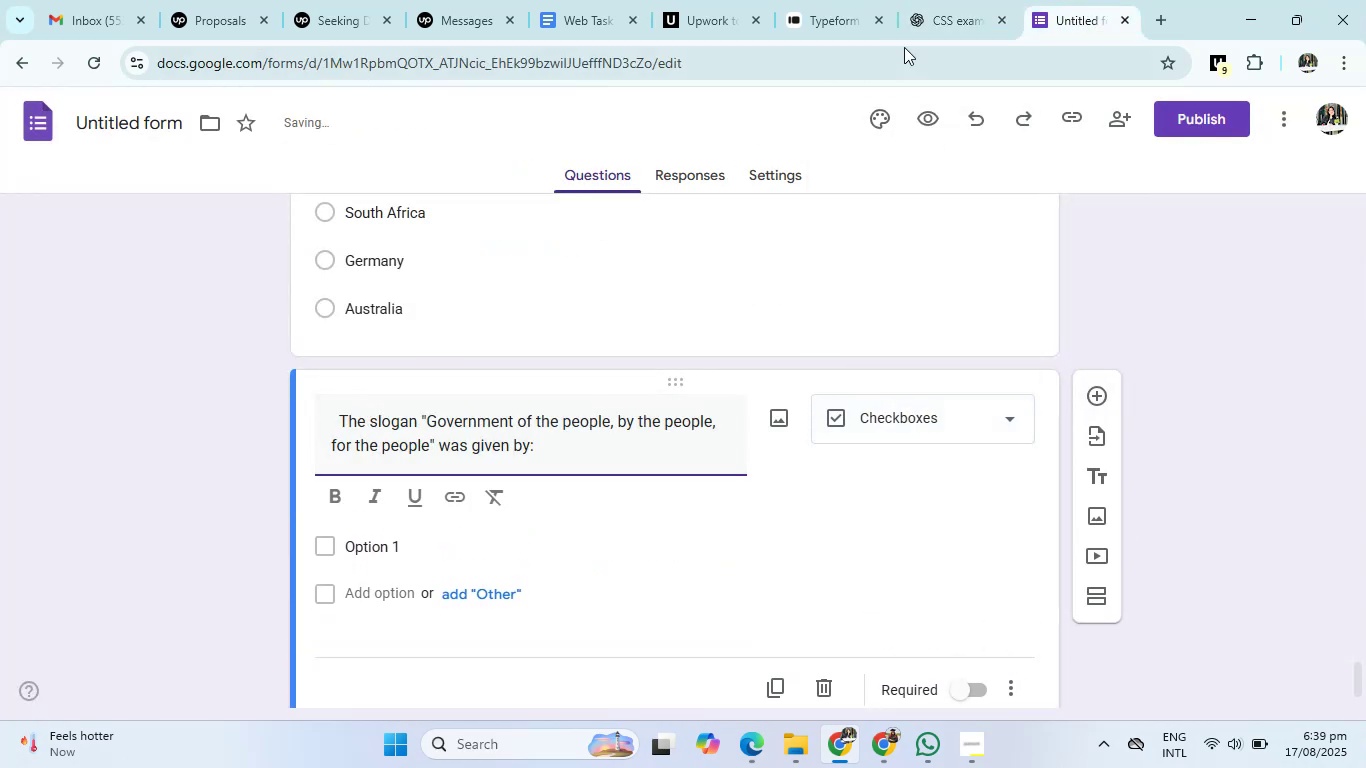 
left_click([946, 4])
 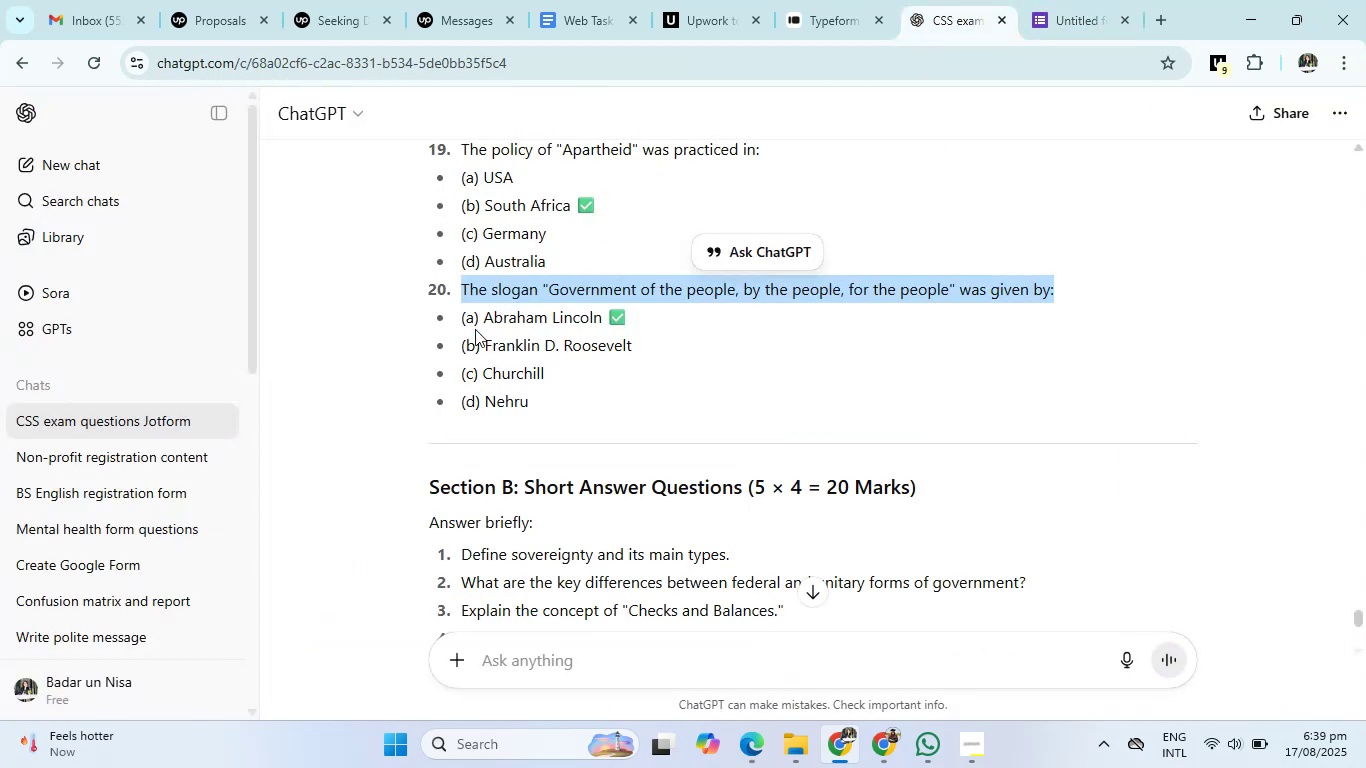 
left_click_drag(start_coordinate=[482, 317], to_coordinate=[548, 413])
 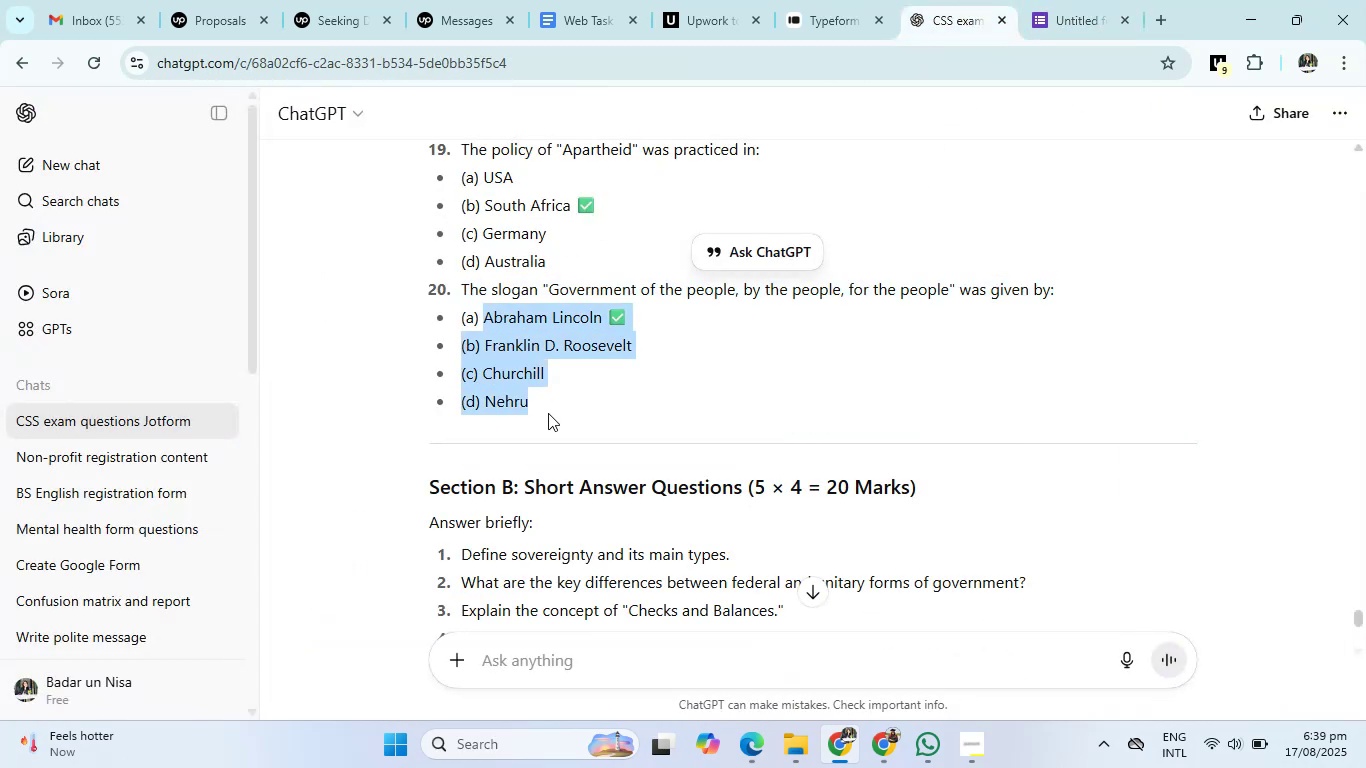 
key(Control+C)
 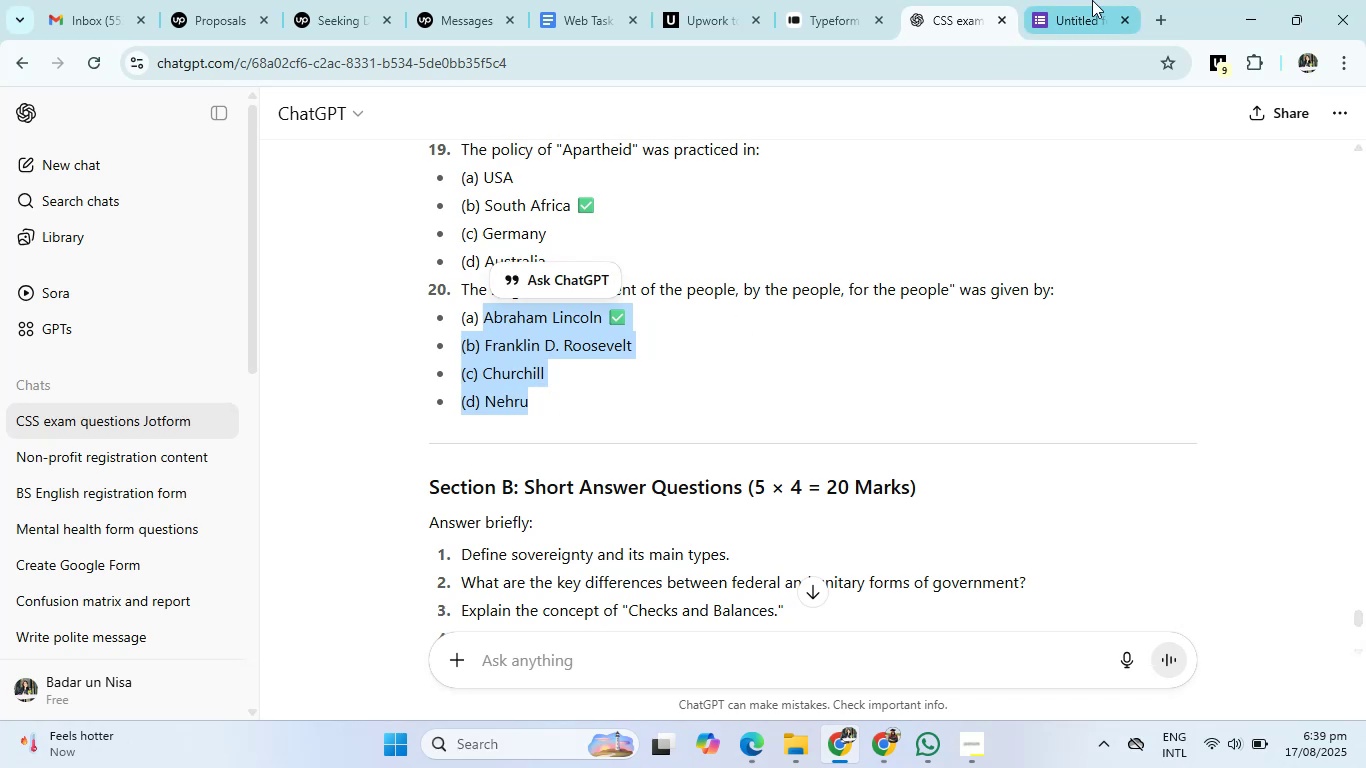 
left_click([1092, 0])
 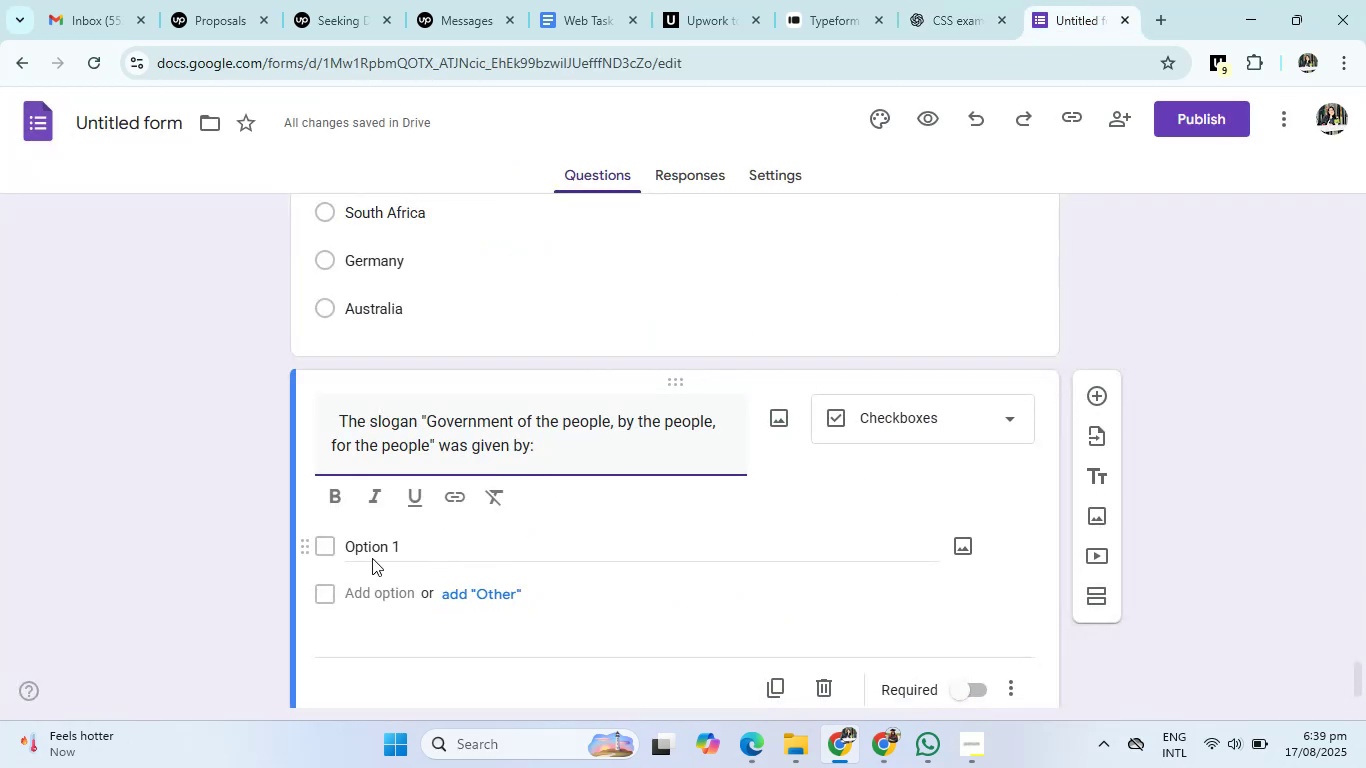 
left_click([365, 540])
 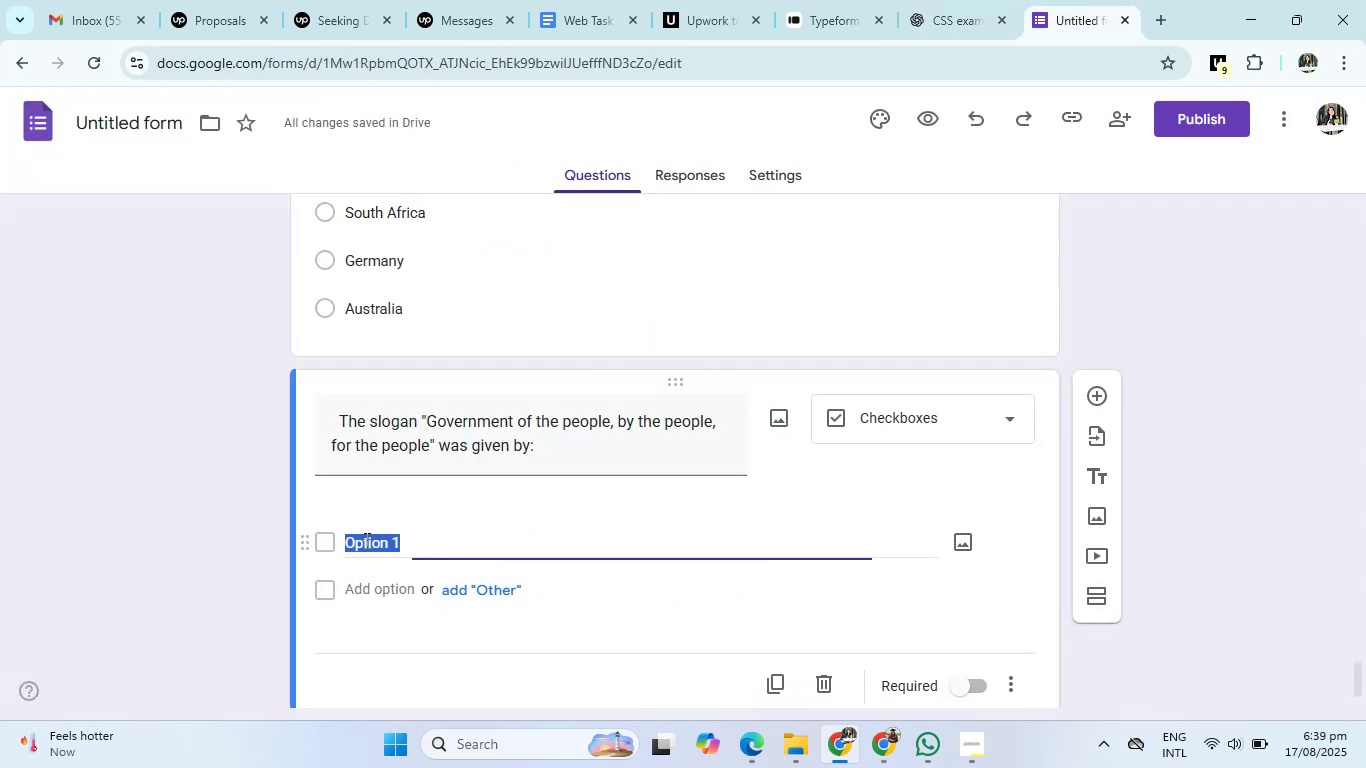 
key(Control+V)
 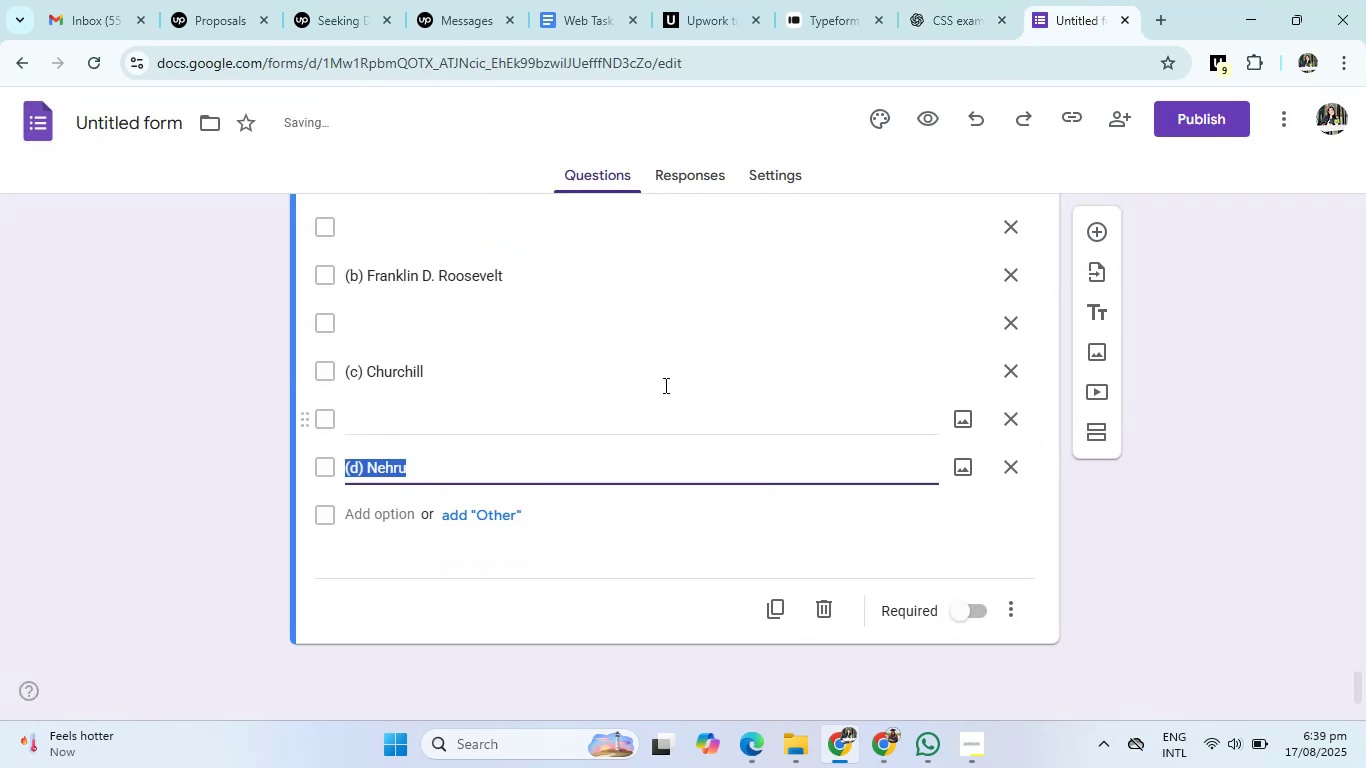 
scroll: coordinate [850, 307], scroll_direction: up, amount: 1.0
 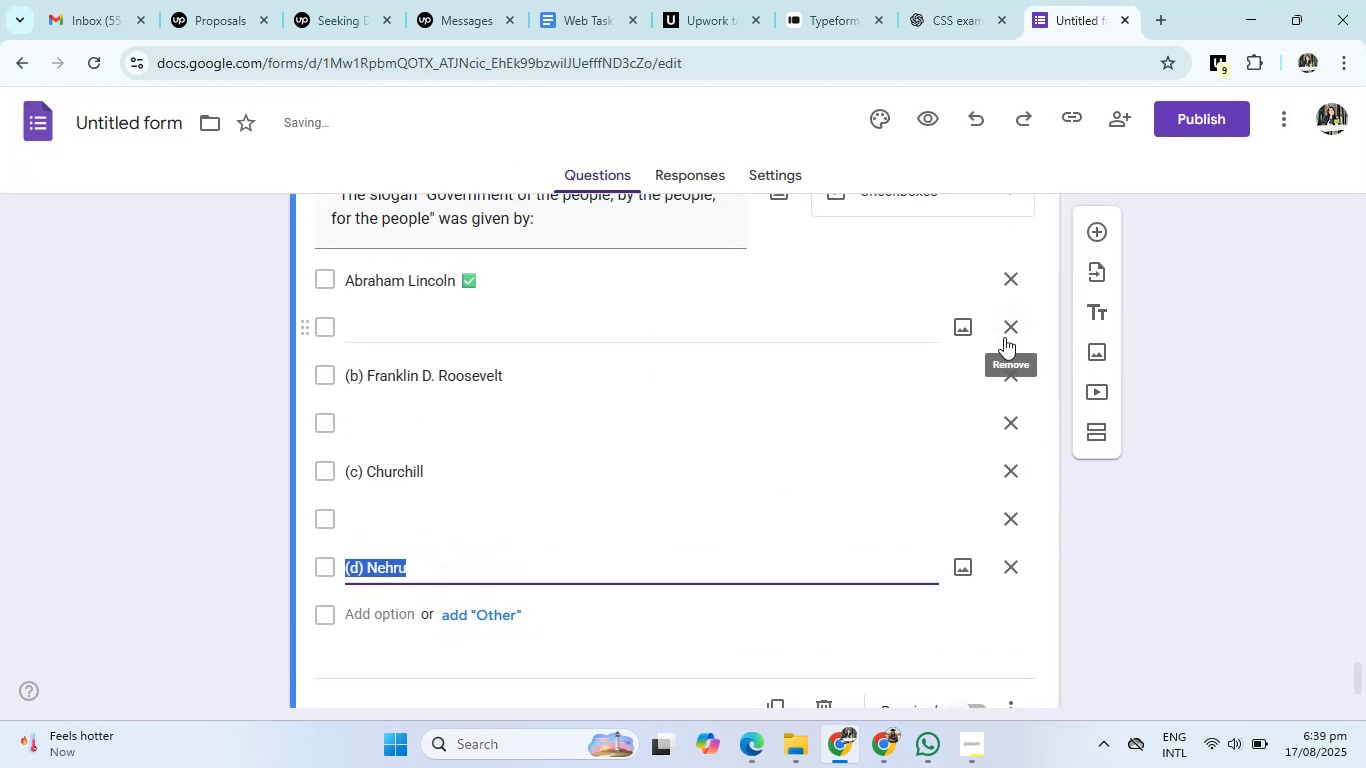 
left_click([1020, 330])
 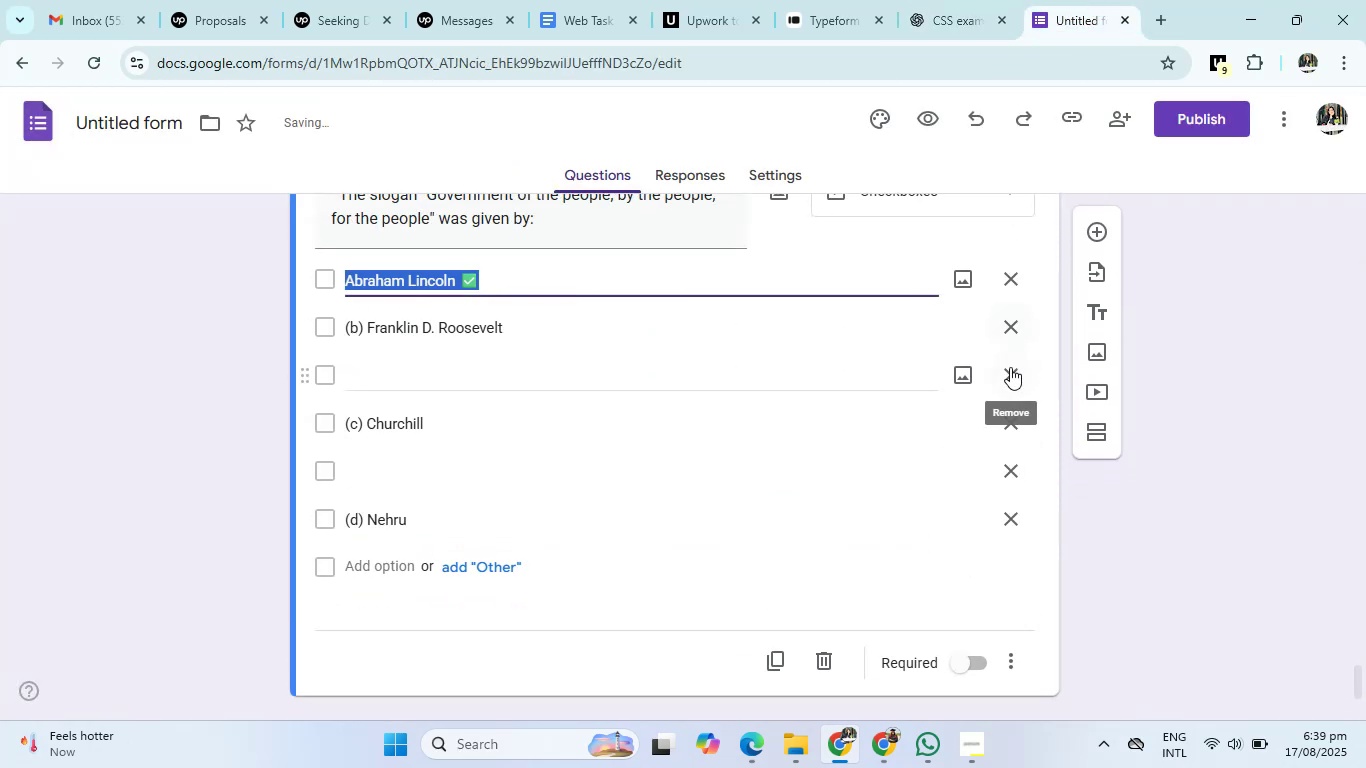 
left_click([1010, 367])
 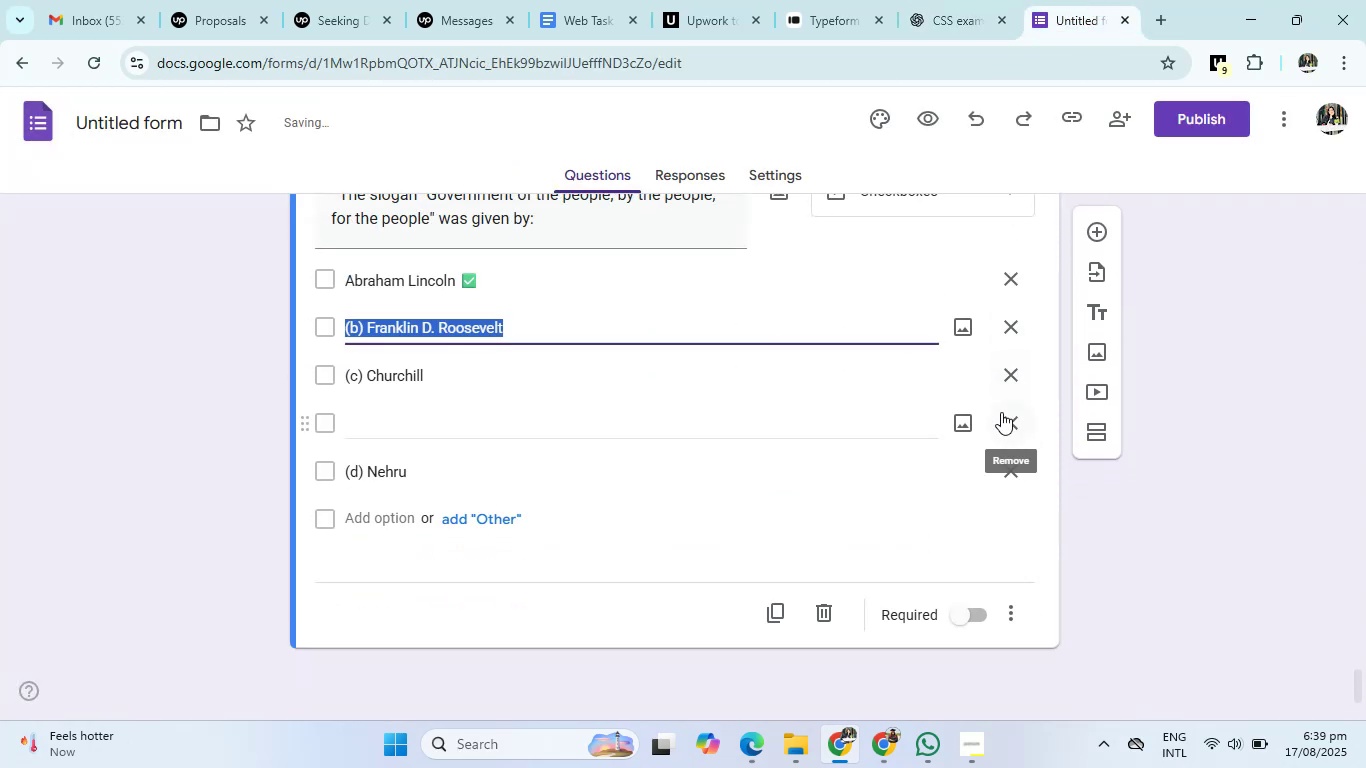 
left_click([1001, 412])
 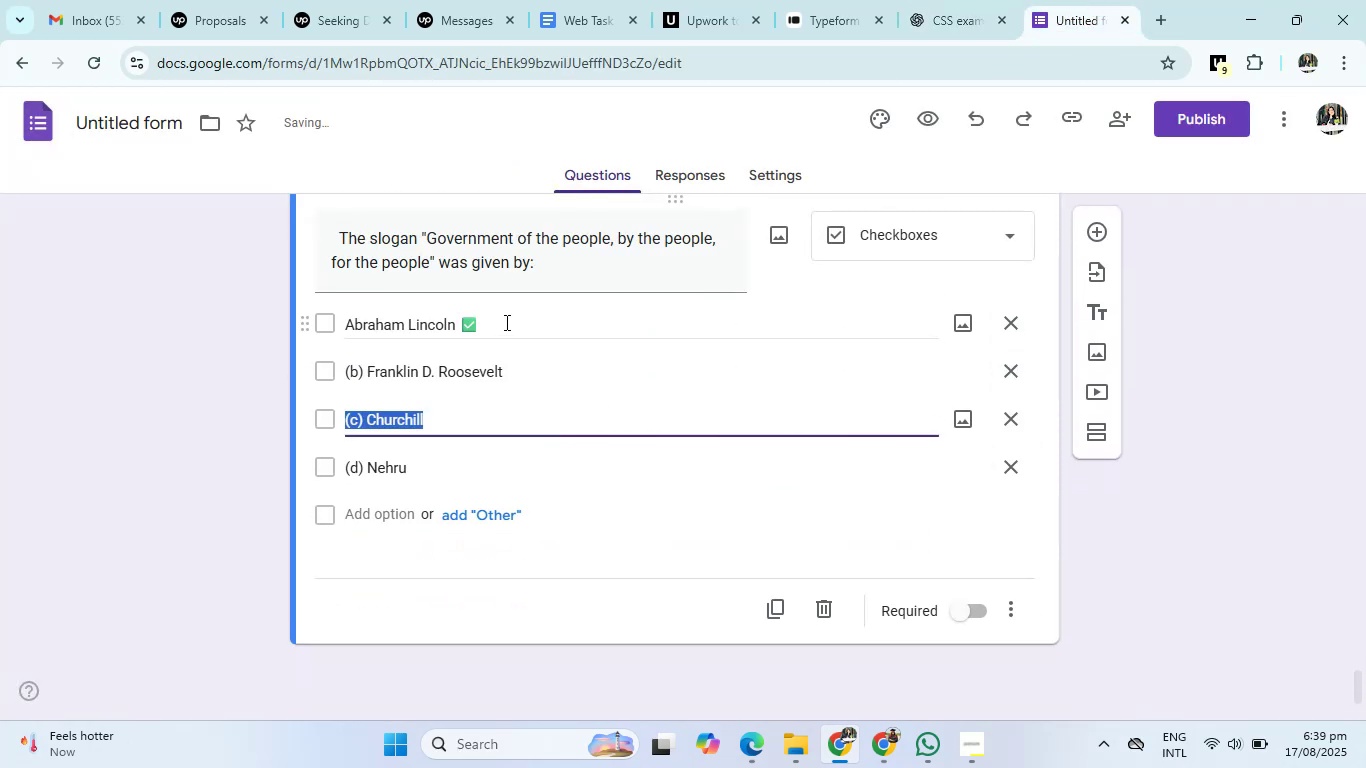 
double_click([579, 317])
 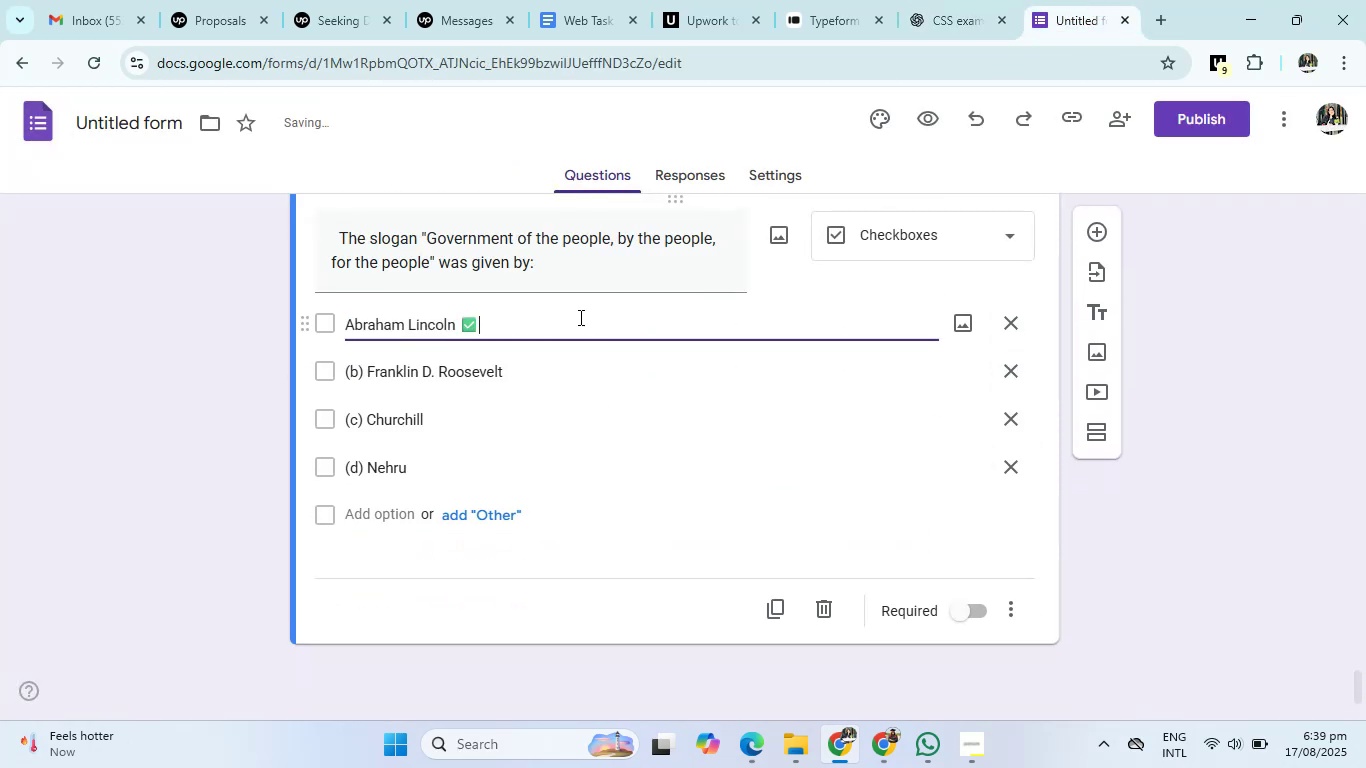 
key(Backspace)
 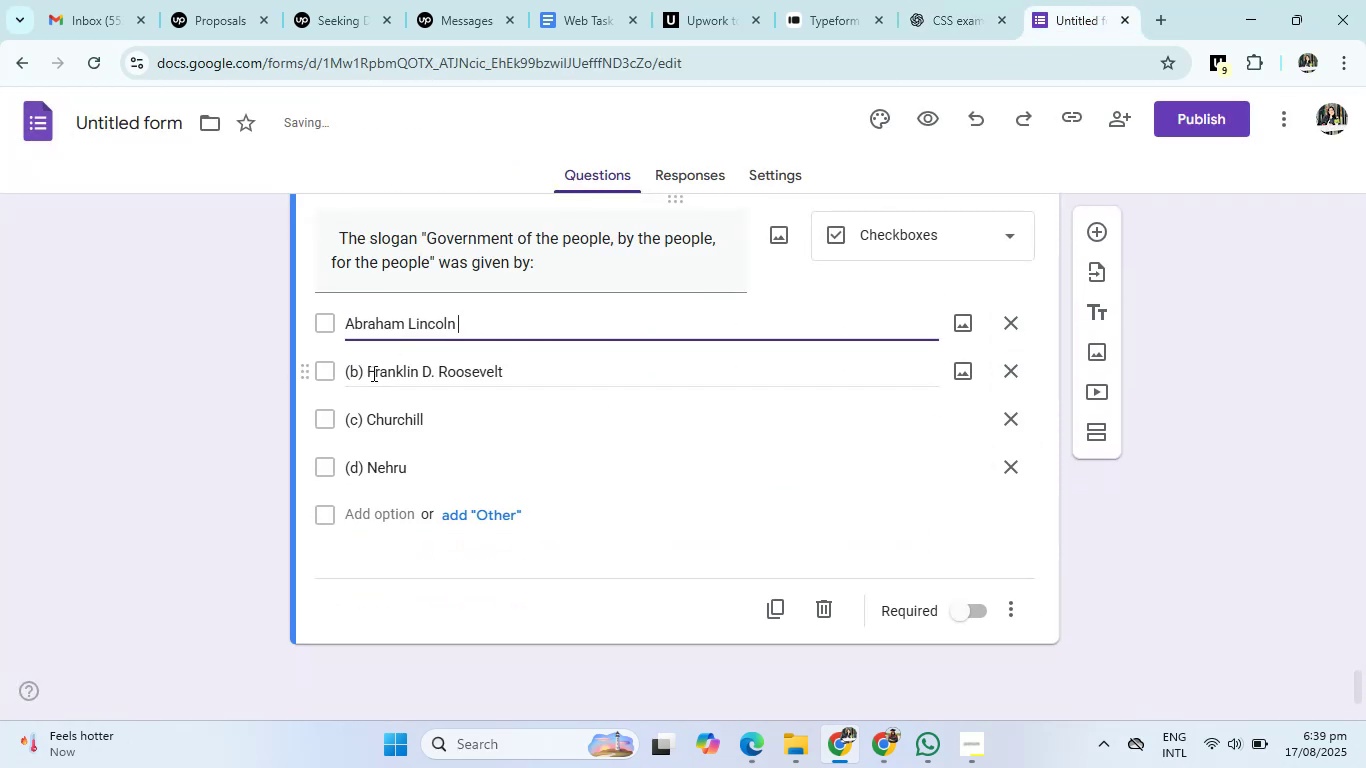 
left_click([368, 376])
 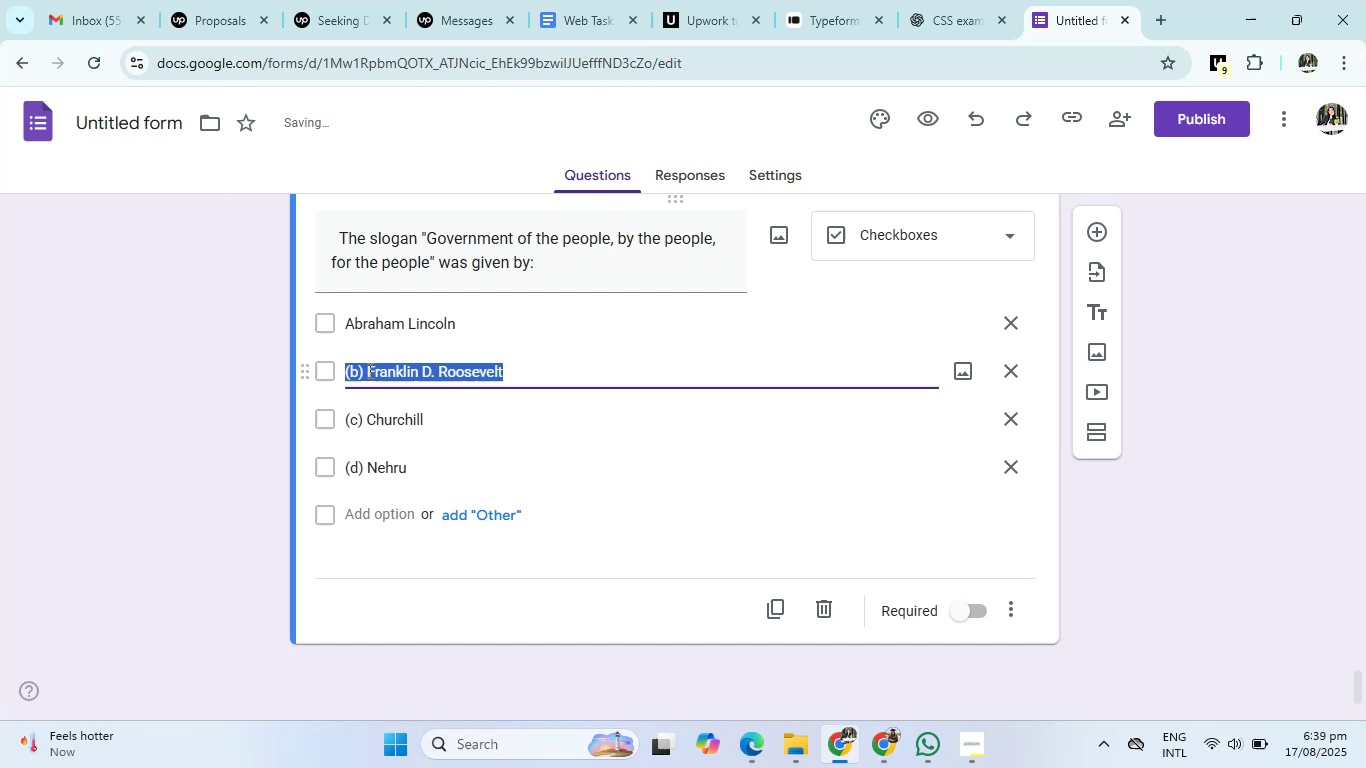 
left_click([368, 370])
 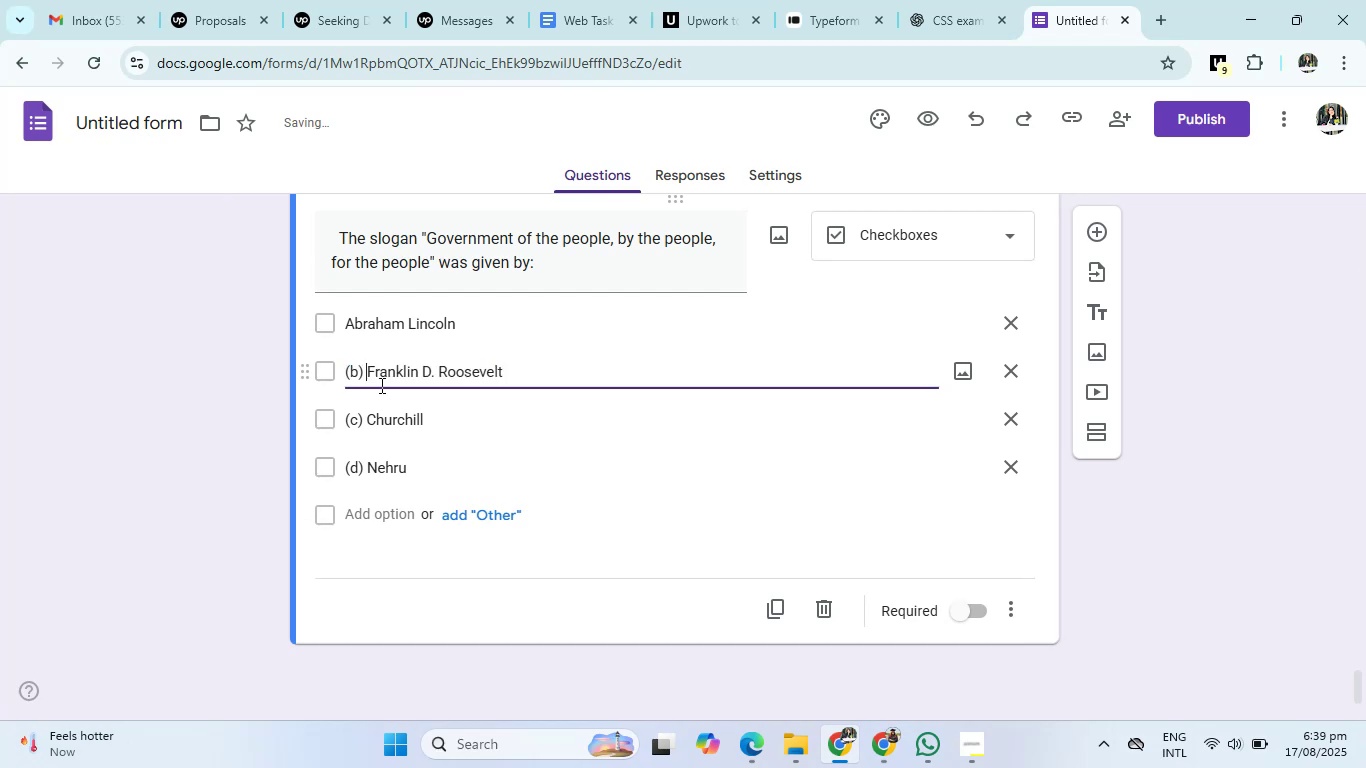 
key(Backspace)
 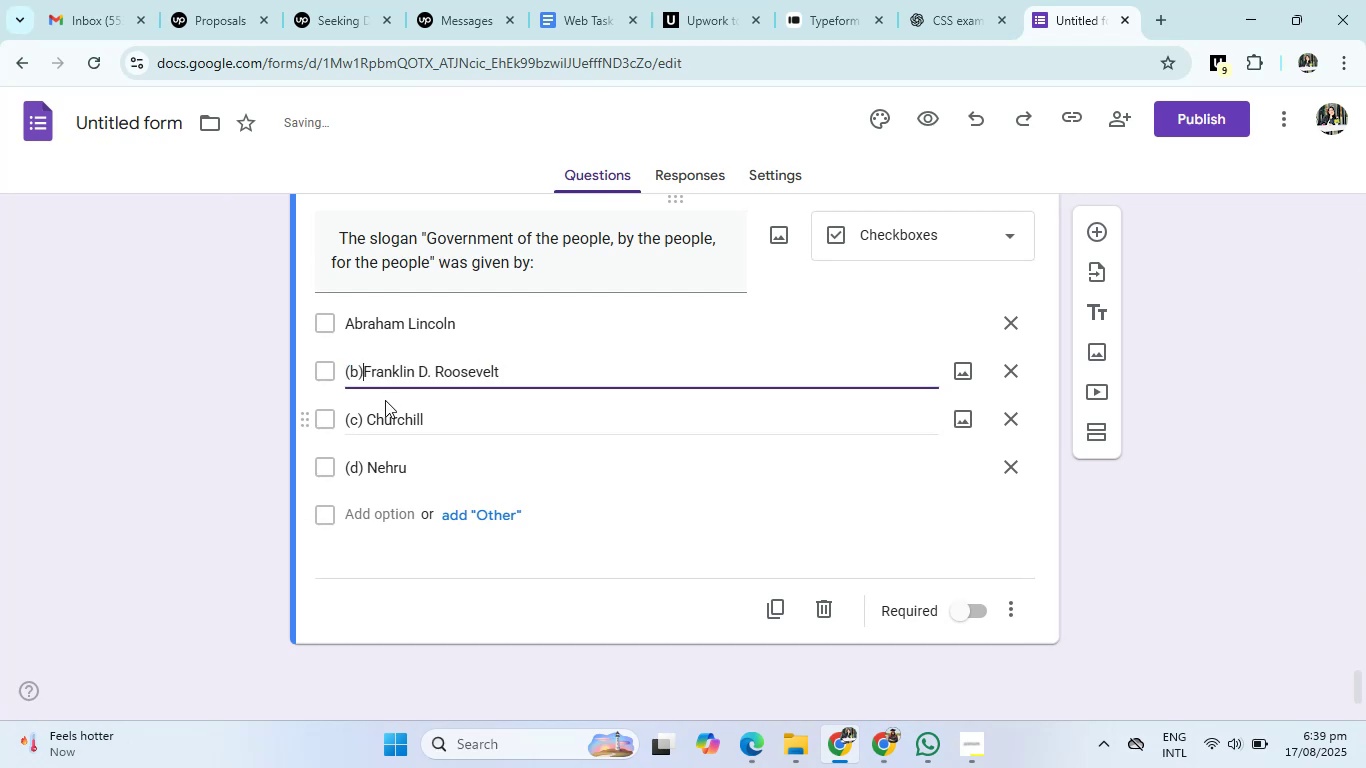 
key(Backspace)
 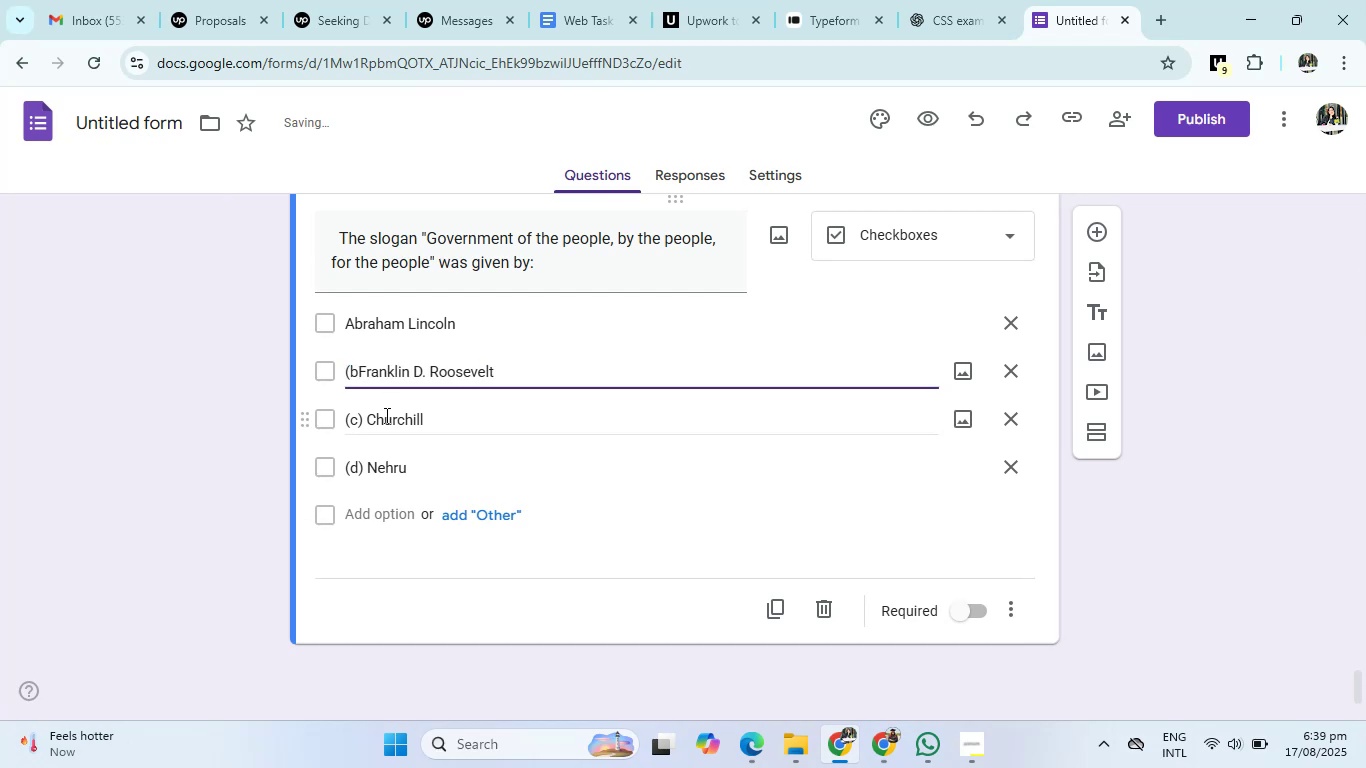 
key(Backspace)
 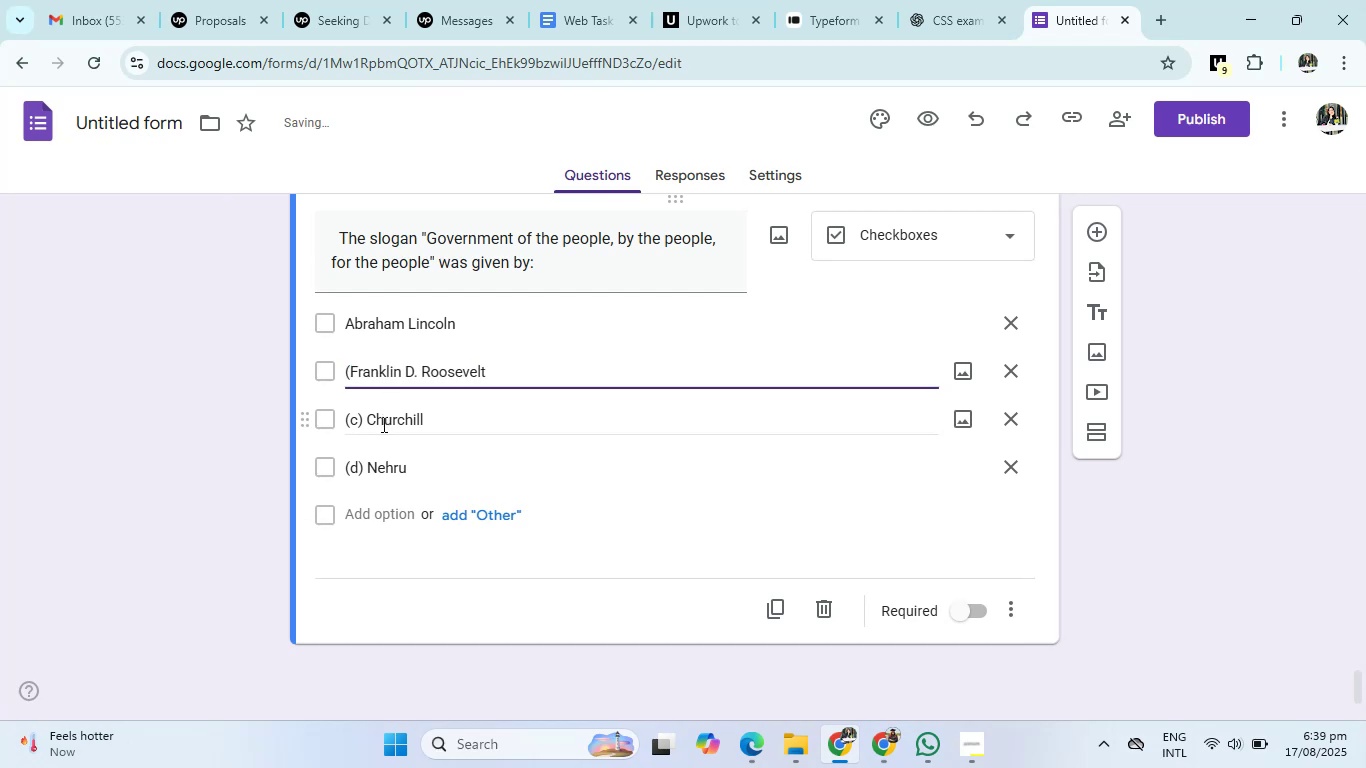 
key(Backspace)
 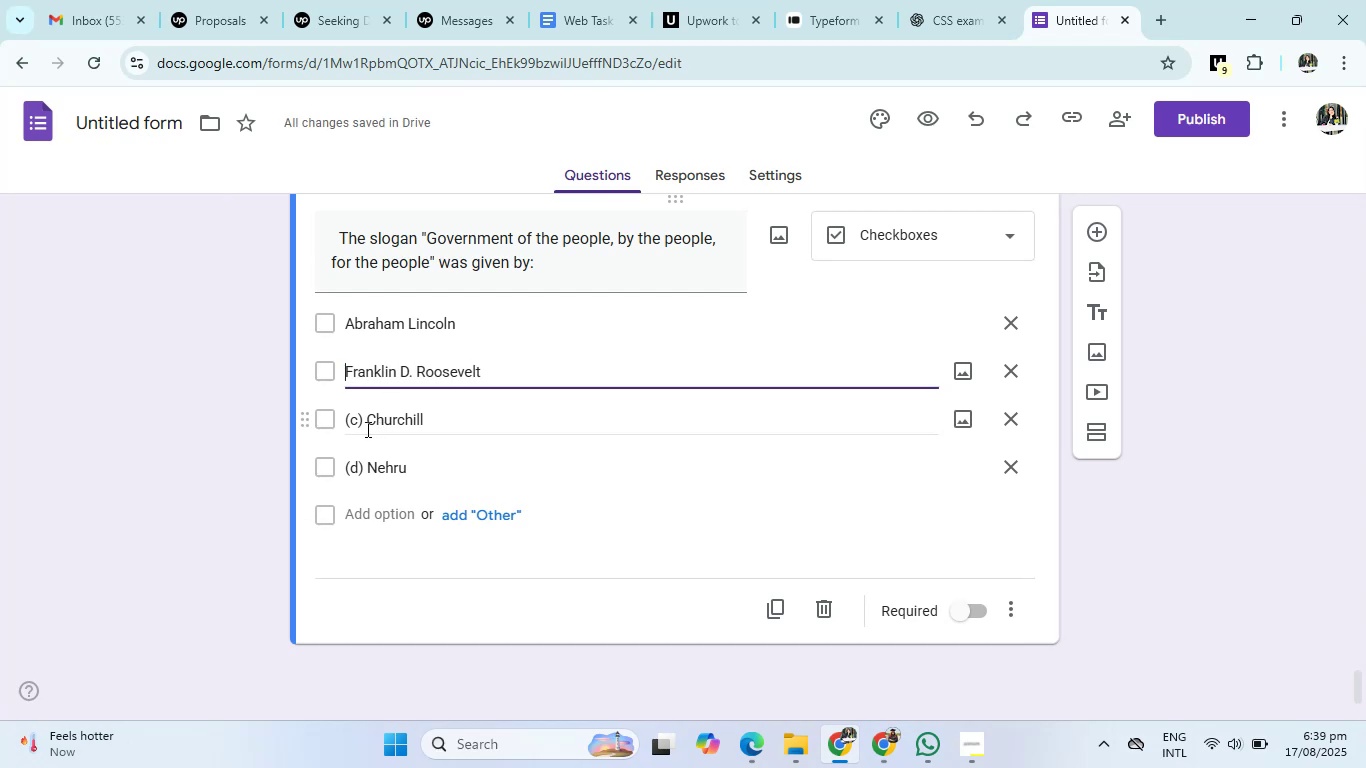 
left_click([366, 428])
 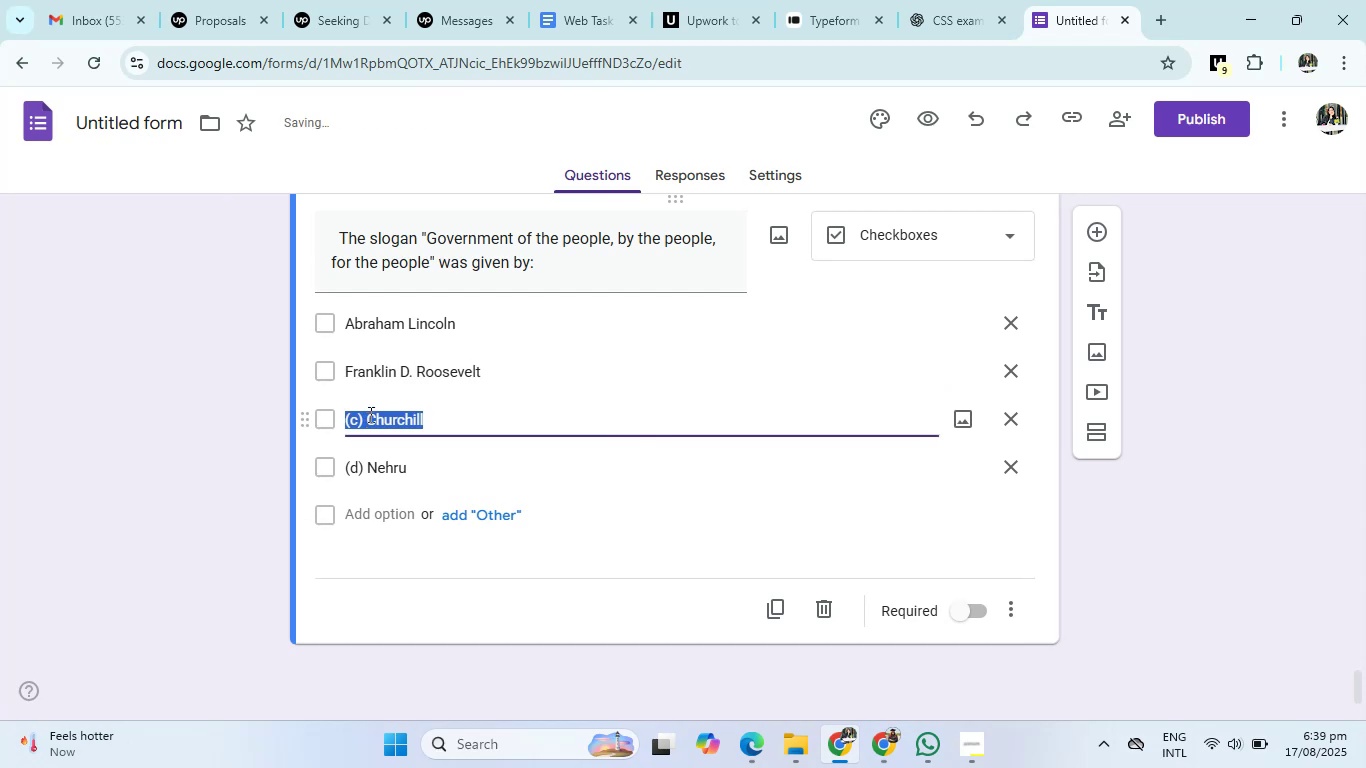 
left_click([370, 413])
 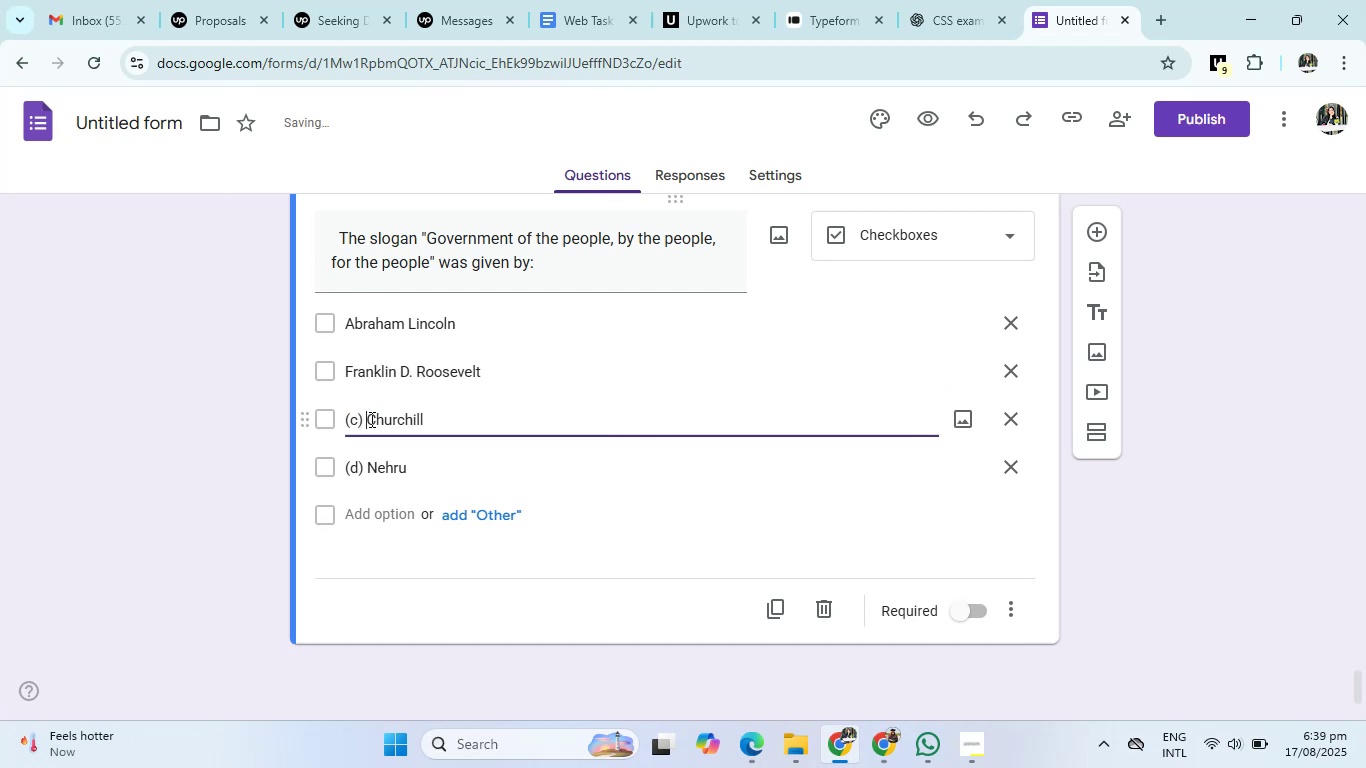 
key(Backspace)
 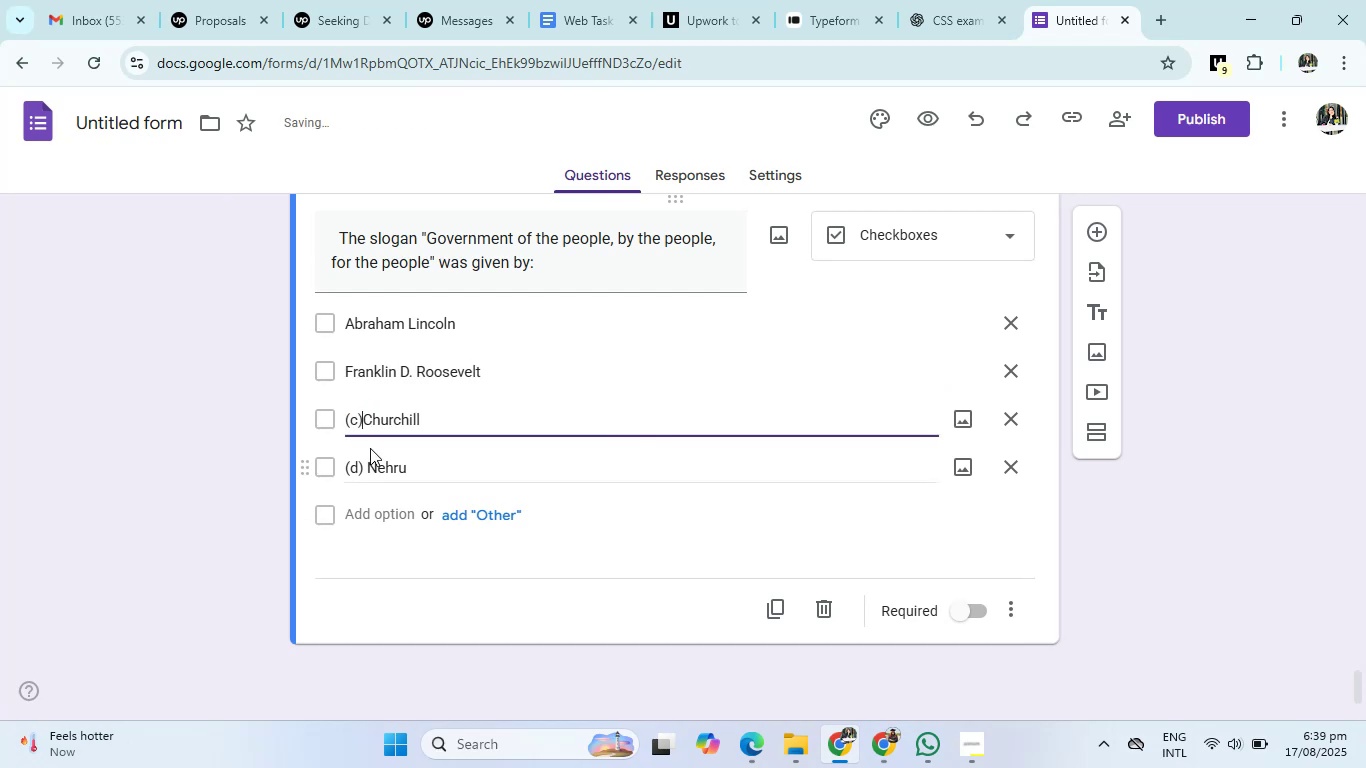 
key(Backspace)
 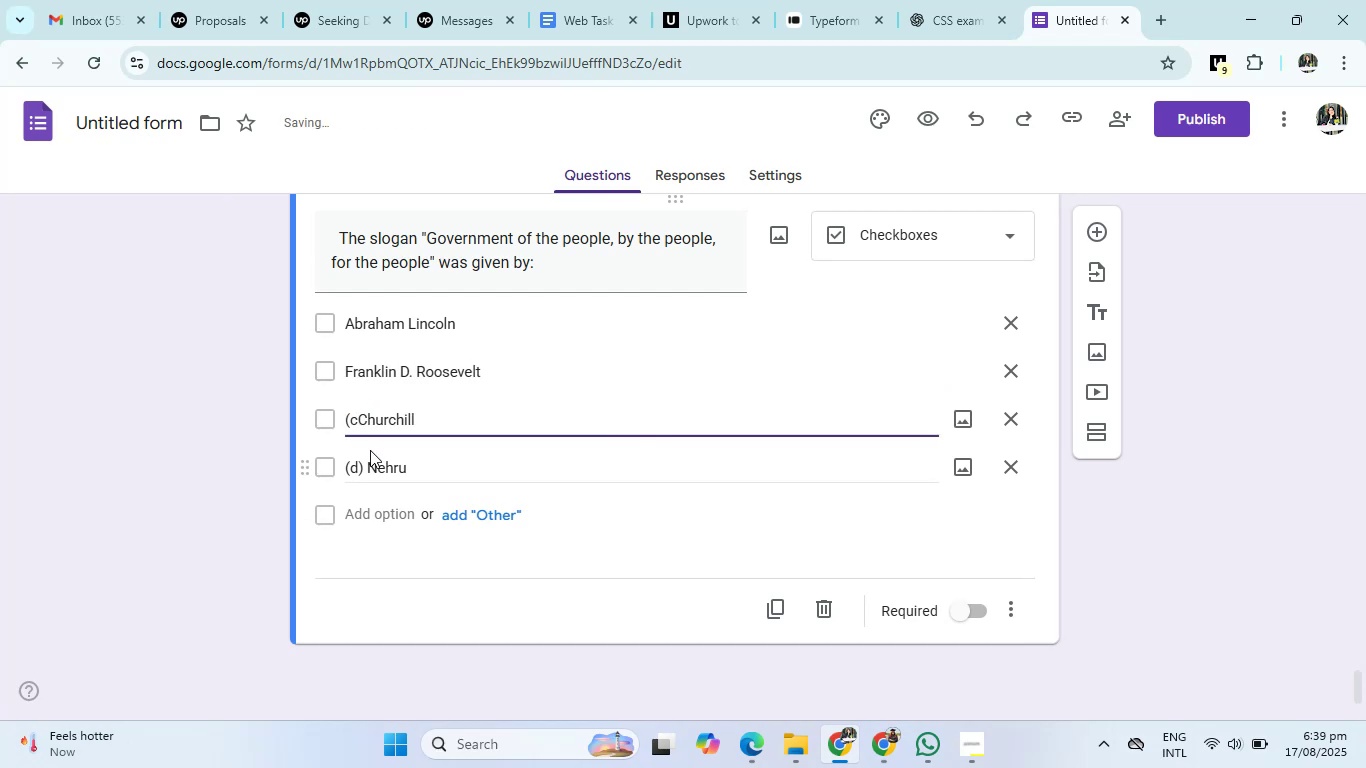 
key(Backspace)
 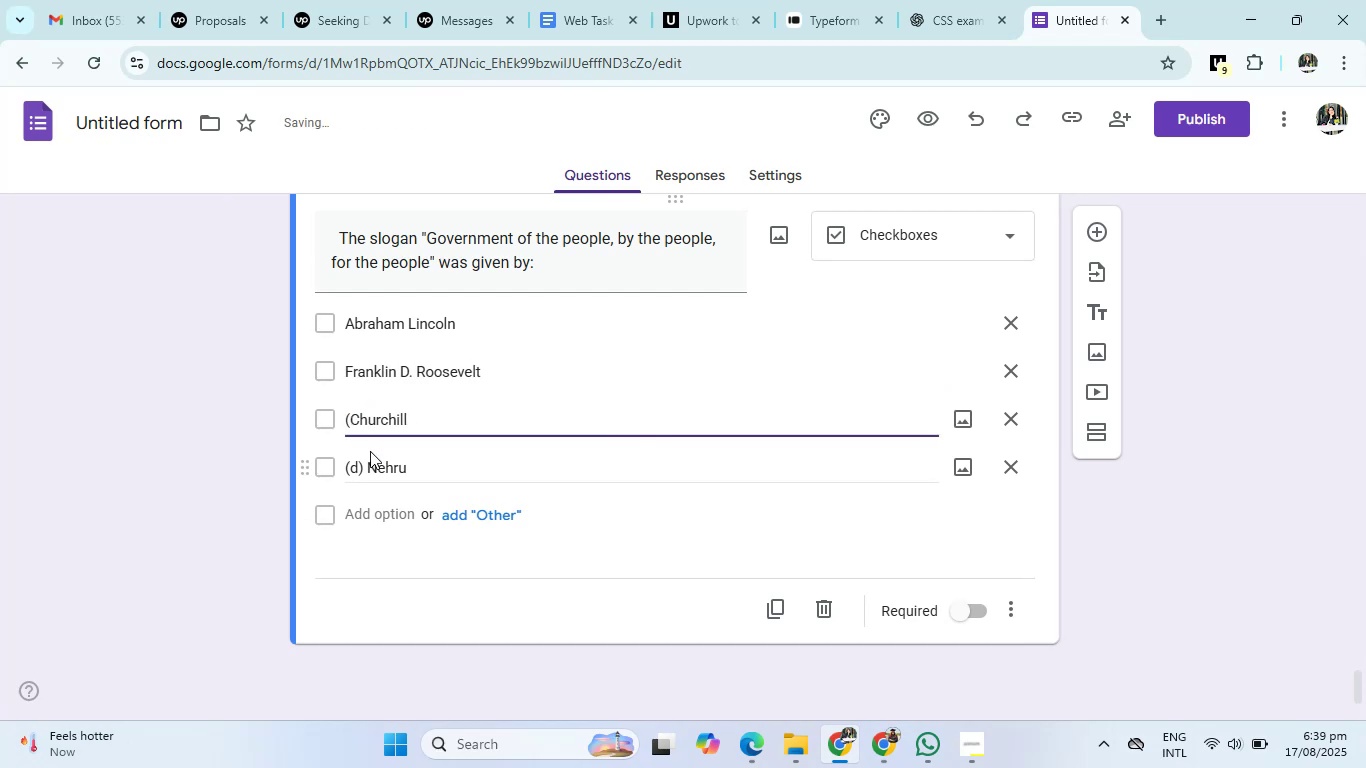 
key(Backspace)
 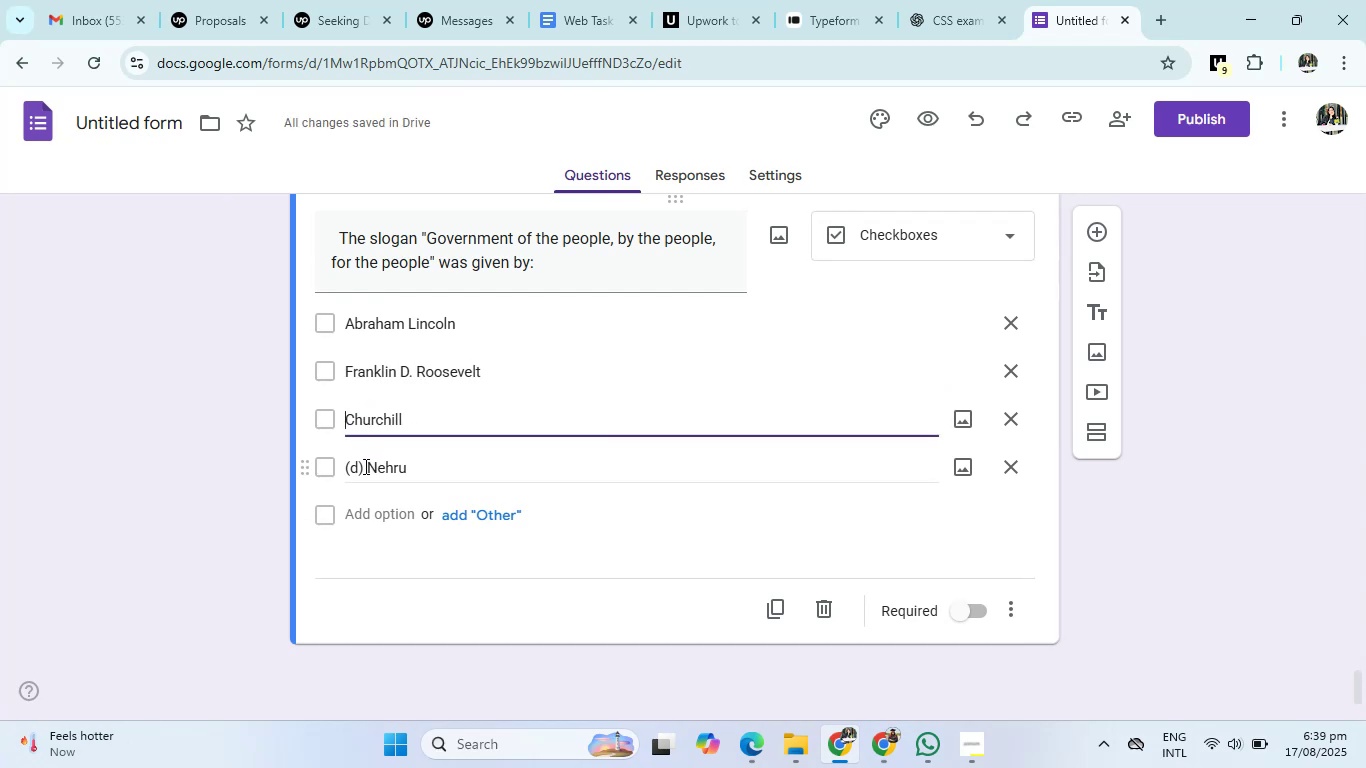 
left_click([364, 466])
 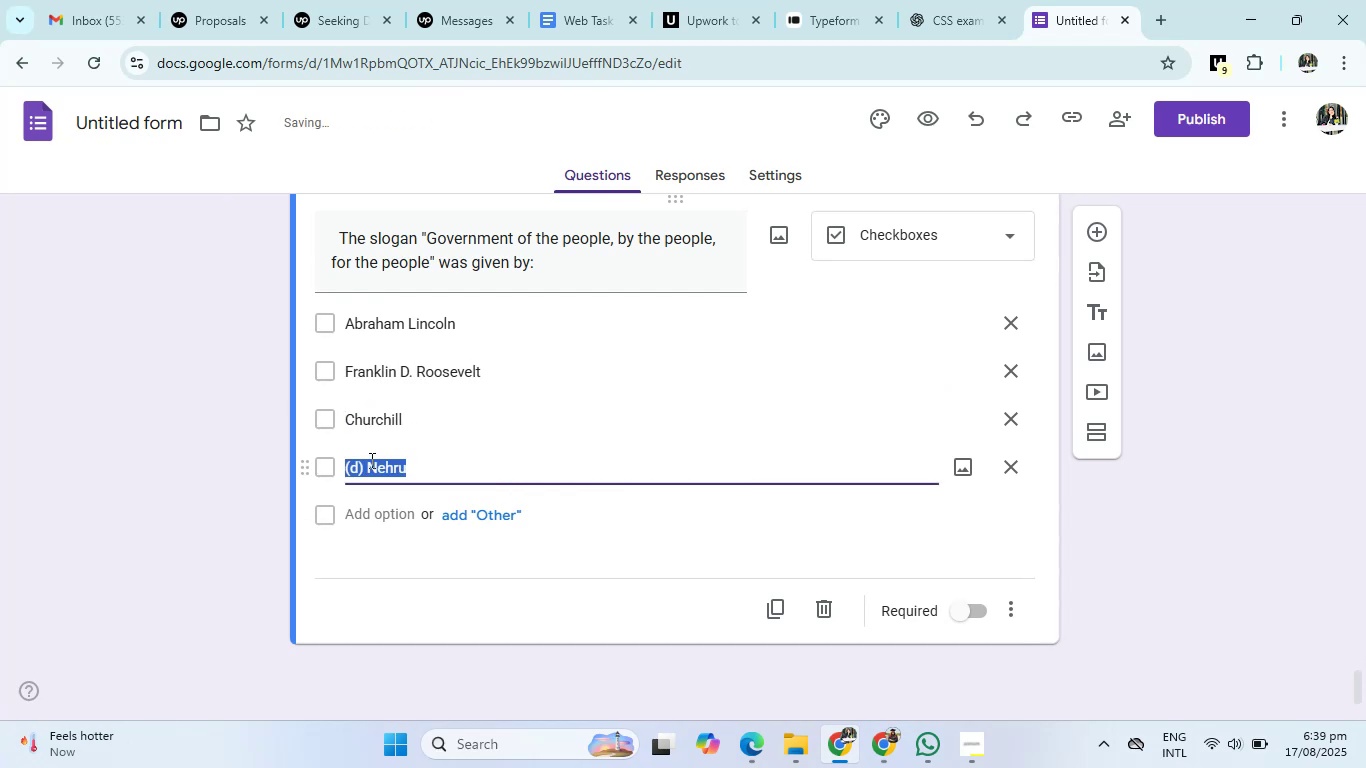 
left_click([370, 460])
 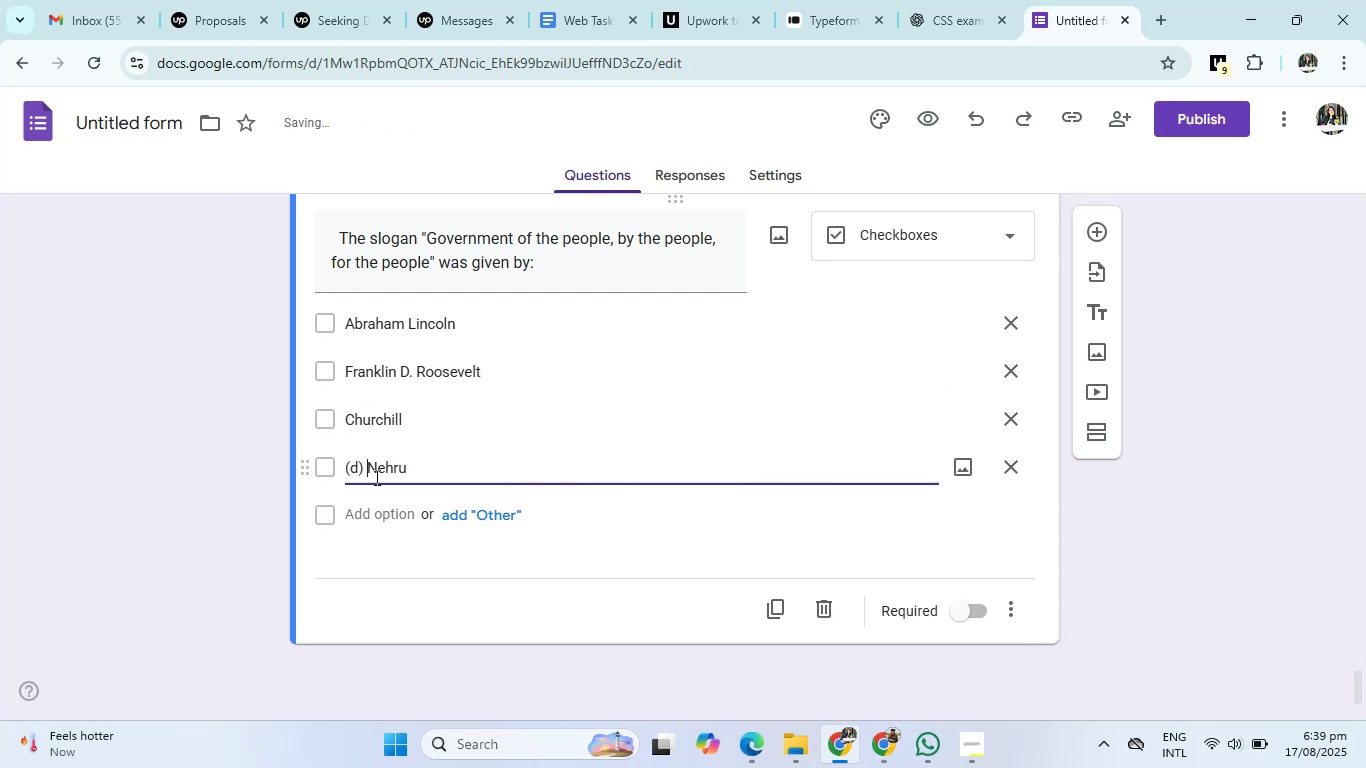 
key(Backspace)
 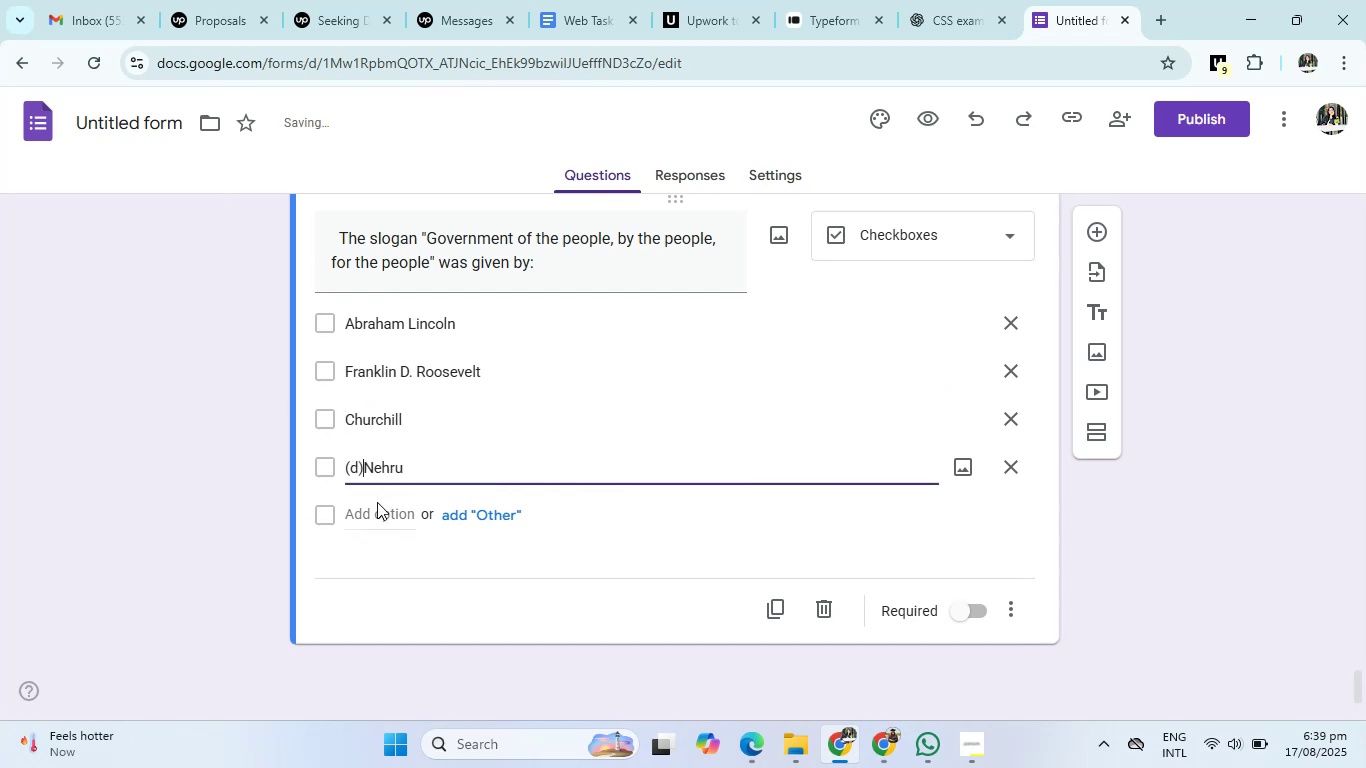 
key(Backspace)
 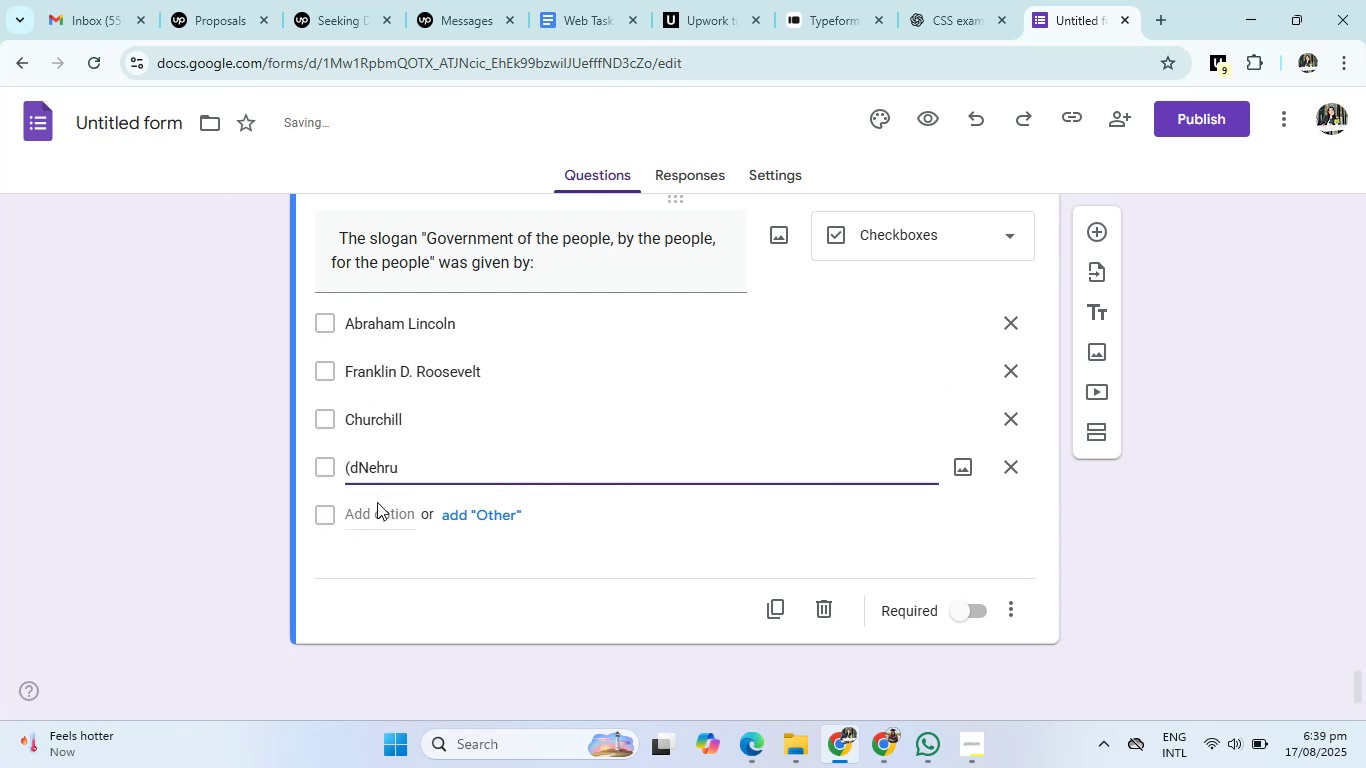 
key(Backspace)
 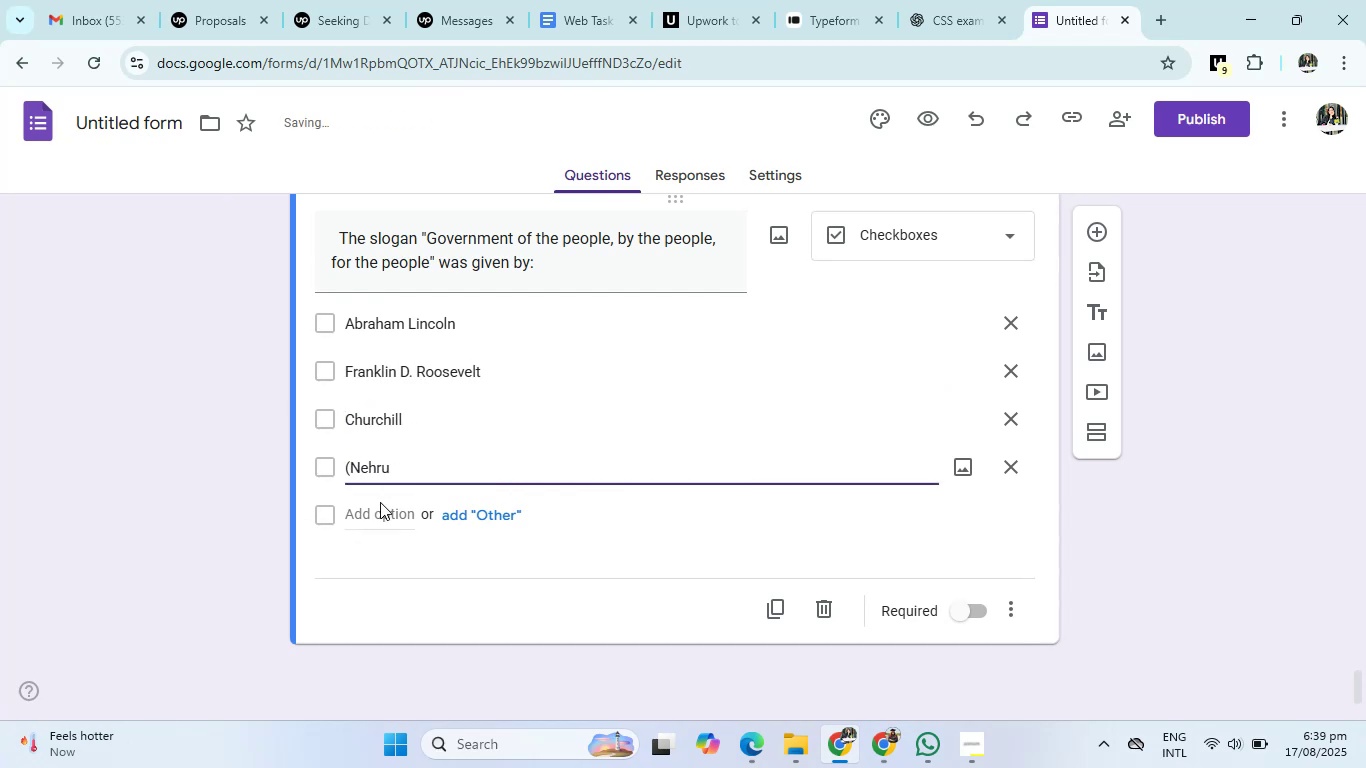 
key(Backspace)
 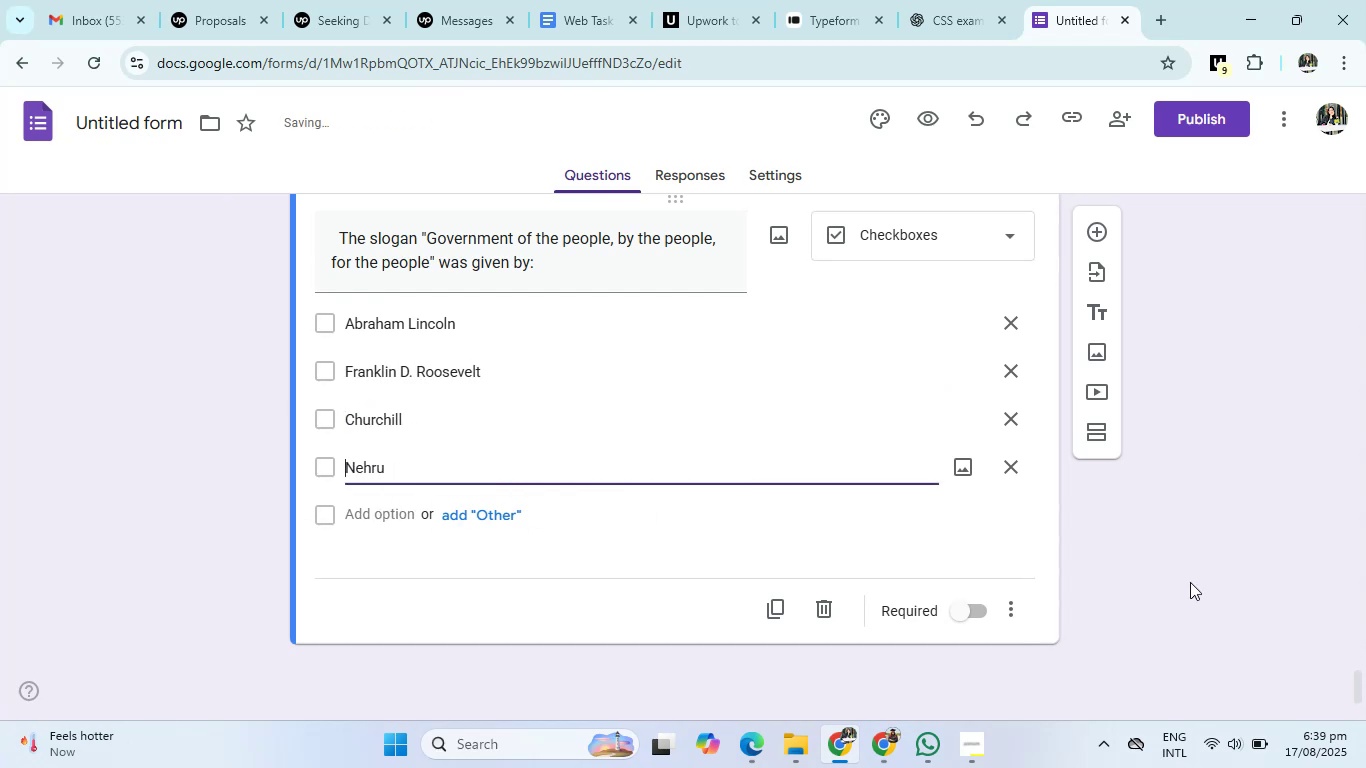 
left_click([1192, 582])
 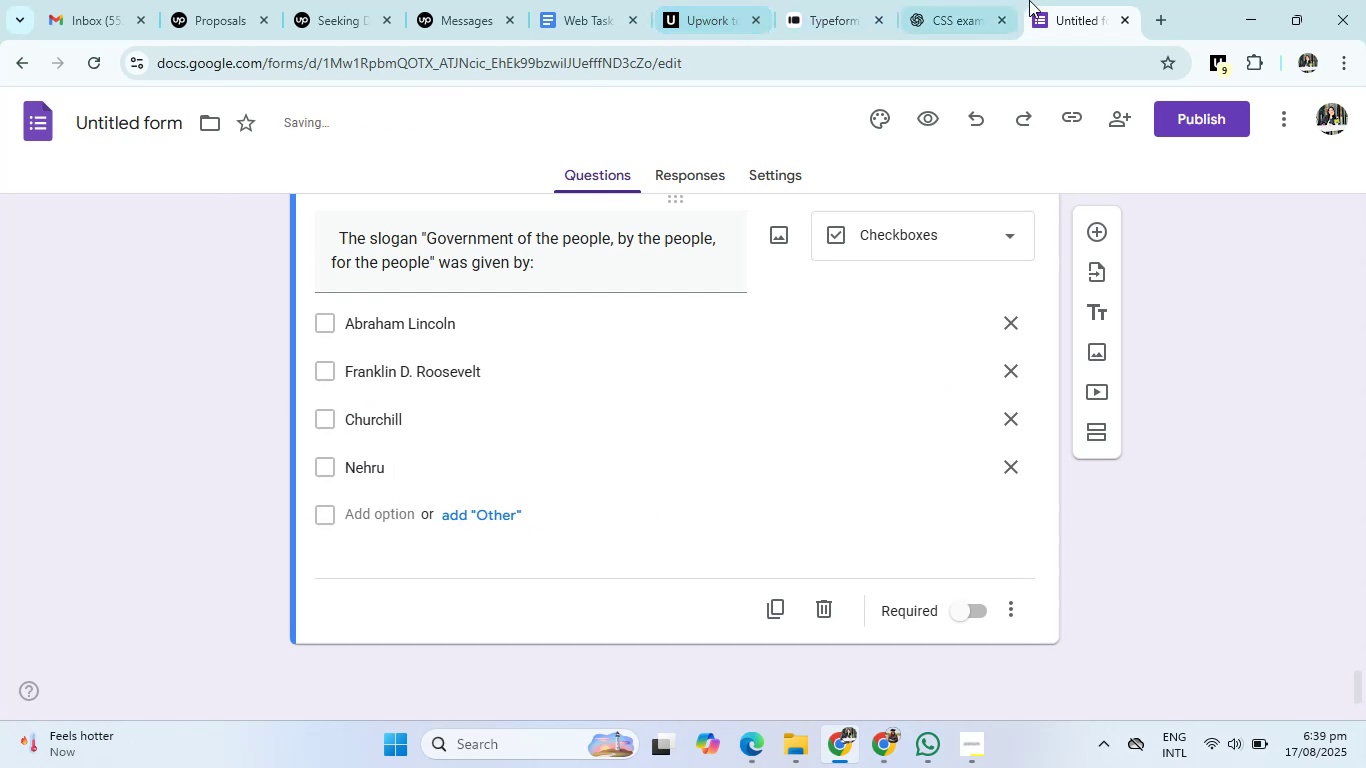 
left_click([956, 0])
 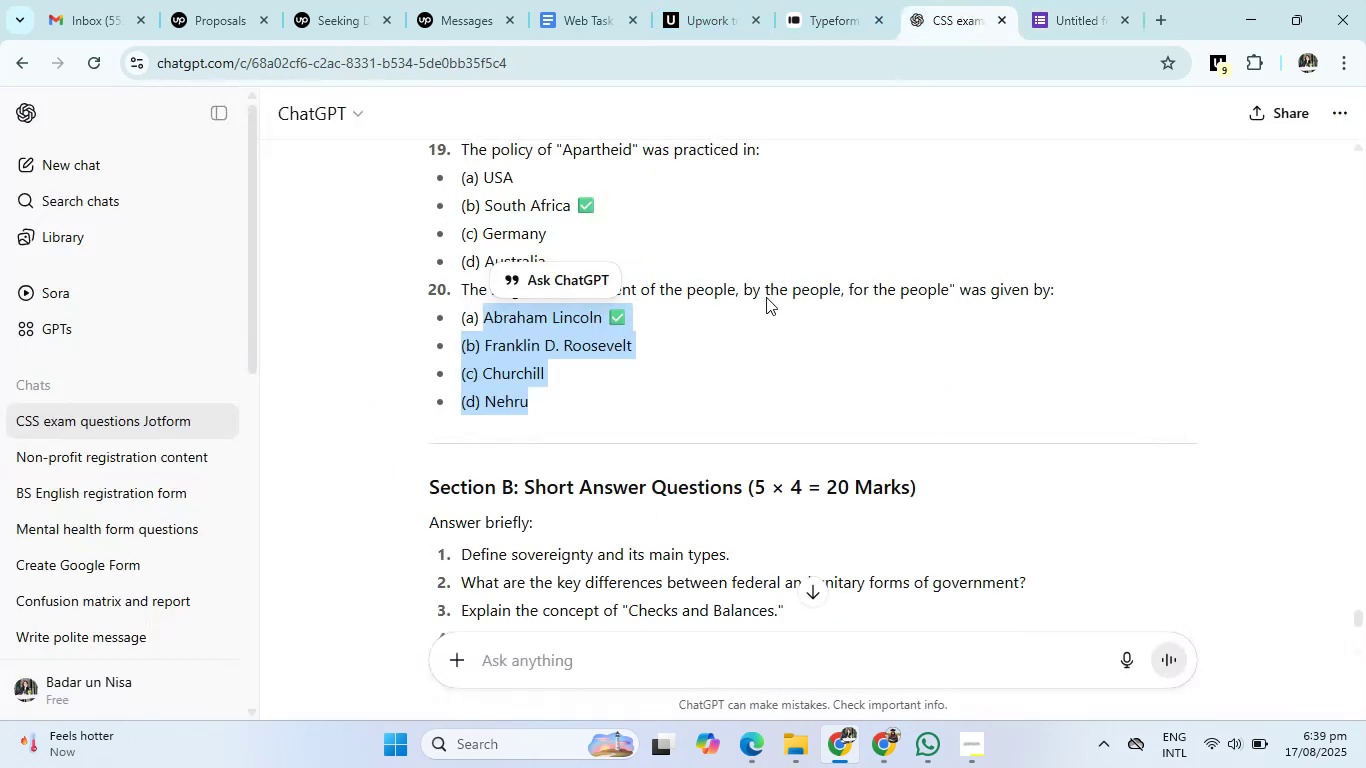 
scroll: coordinate [747, 342], scroll_direction: down, amount: 3.0
 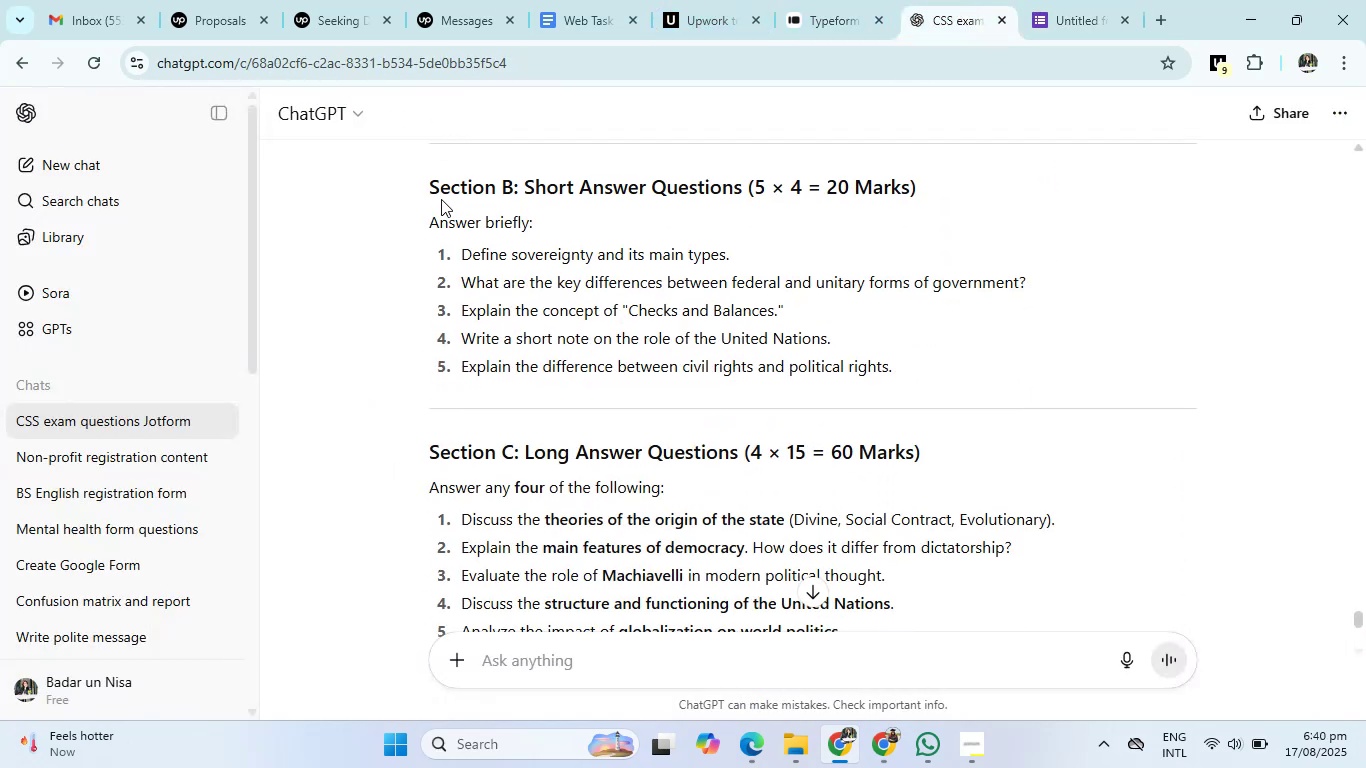 
left_click_drag(start_coordinate=[426, 187], to_coordinate=[934, 187])
 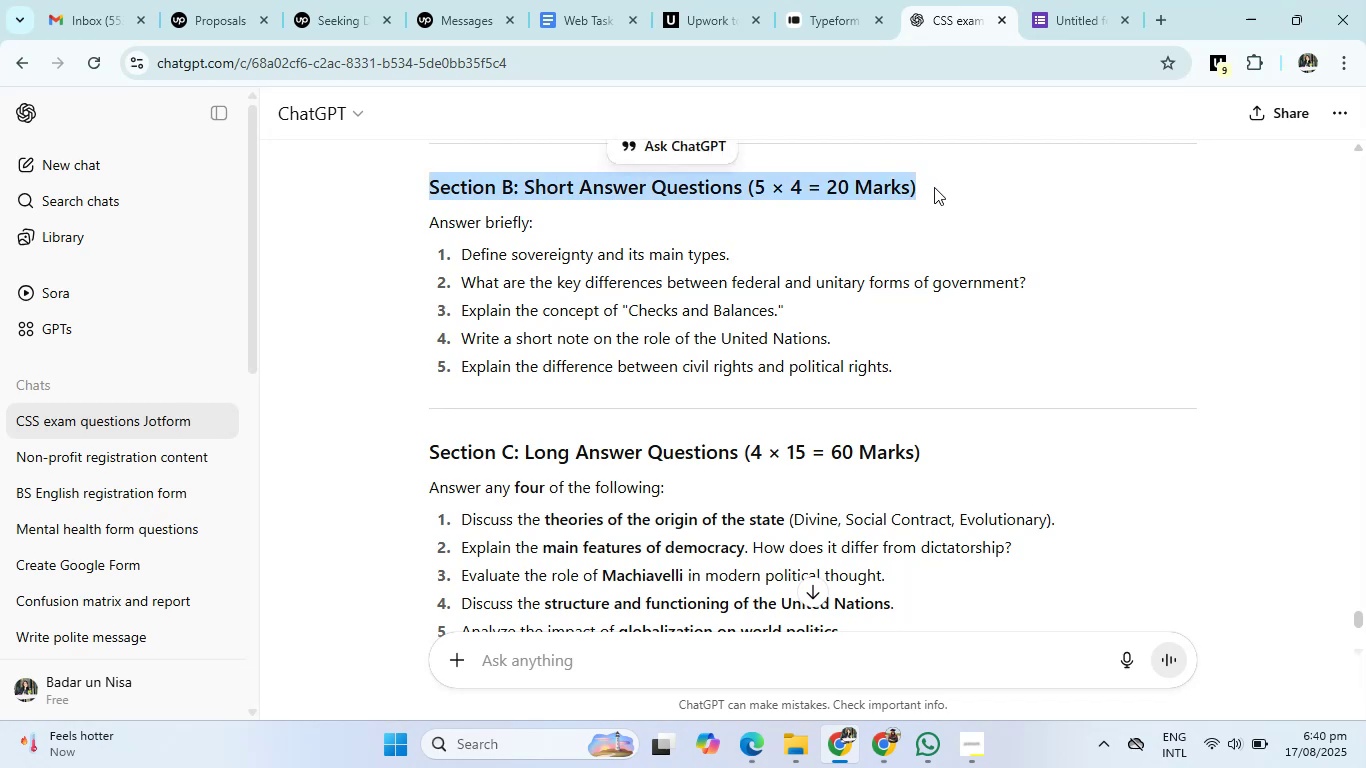 
key(Control+C)
 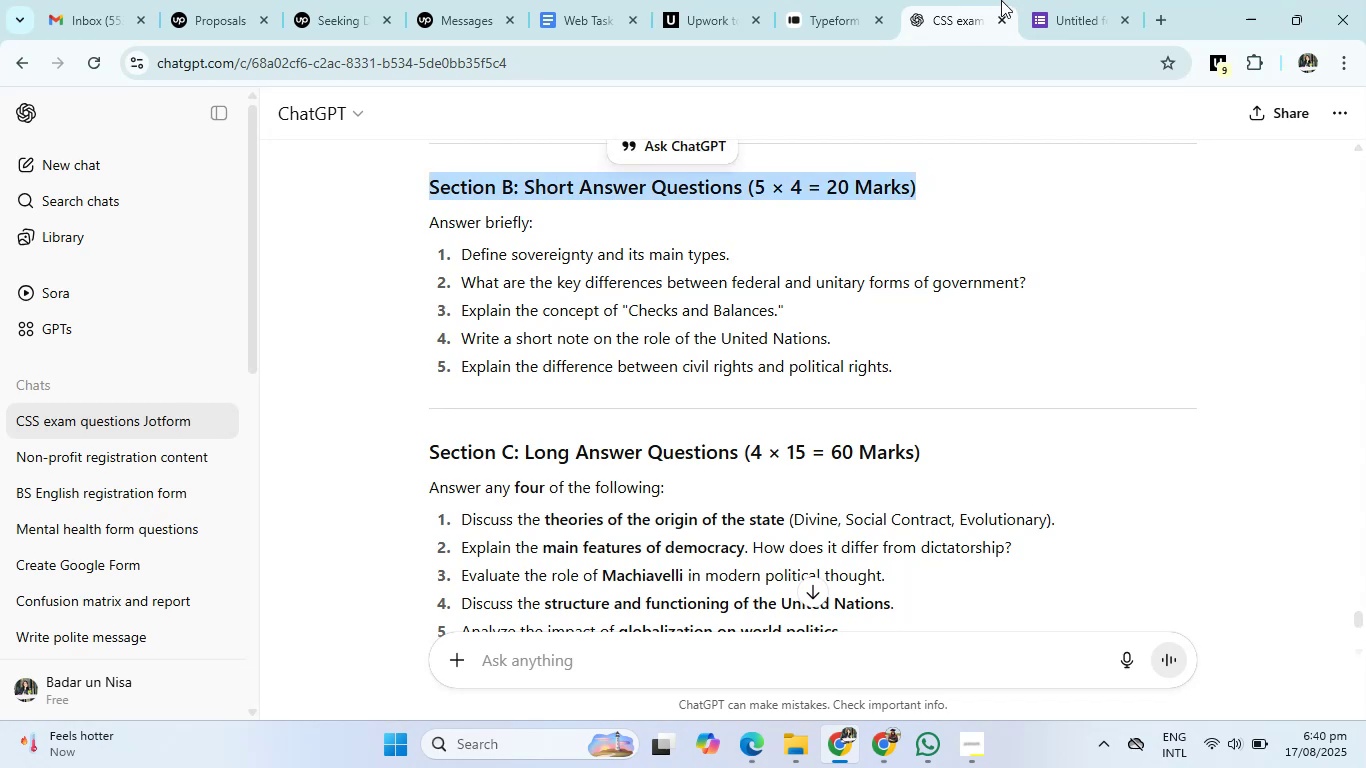 
left_click([1026, 0])
 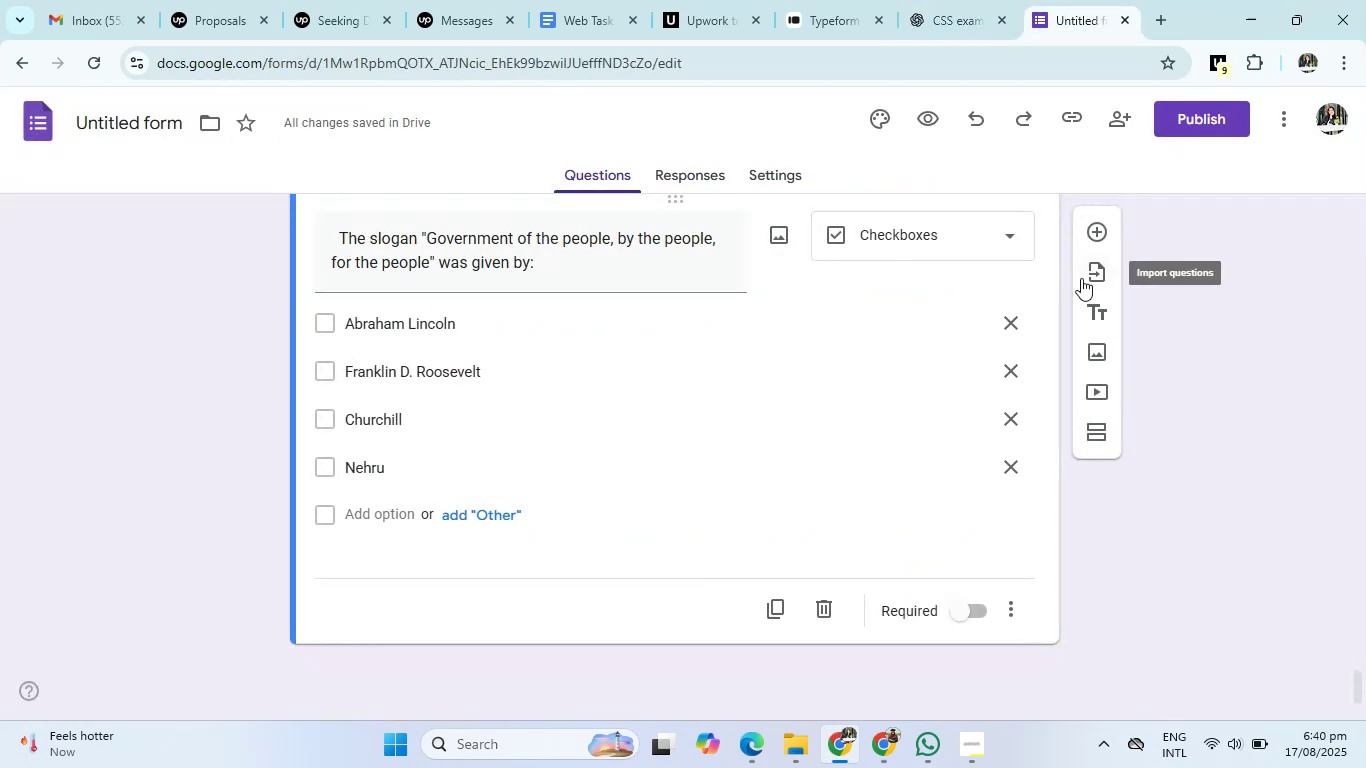 
left_click([1087, 304])
 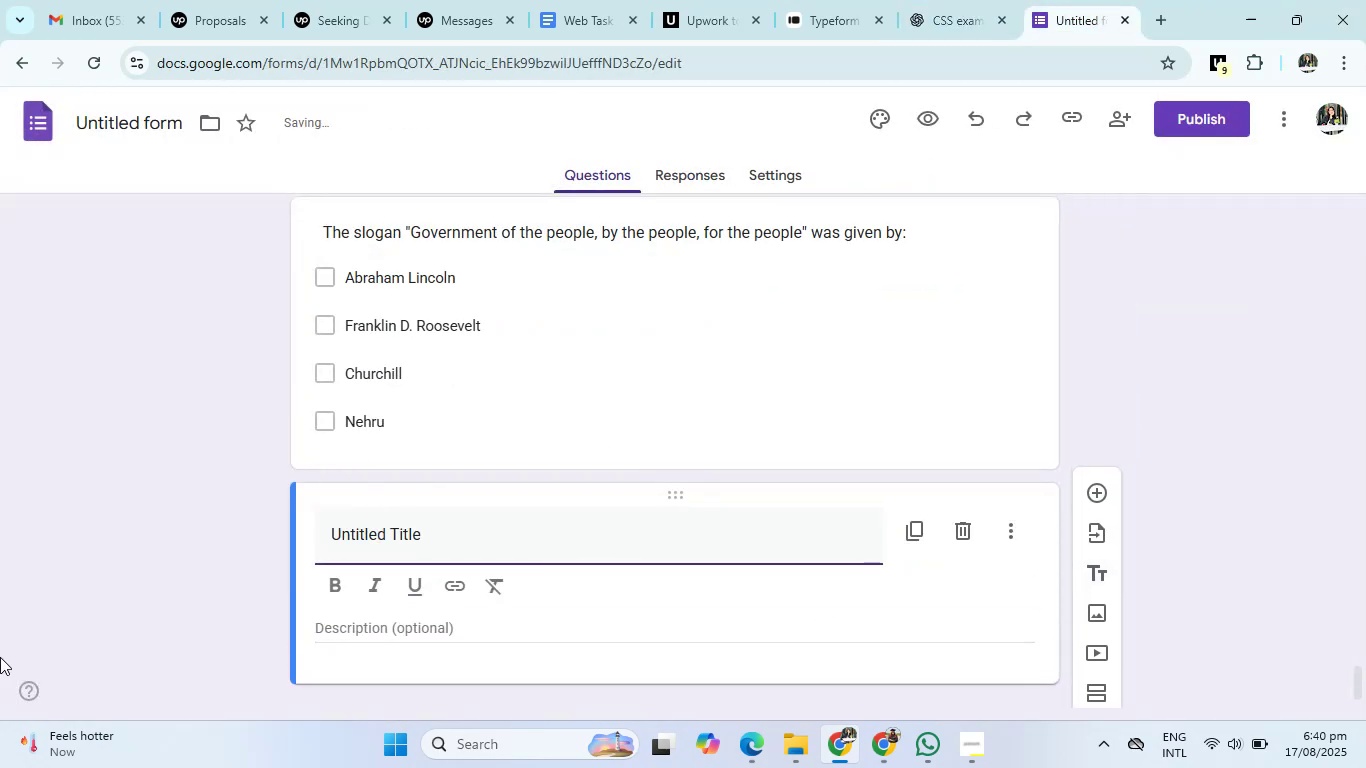 
key(Control+V)
 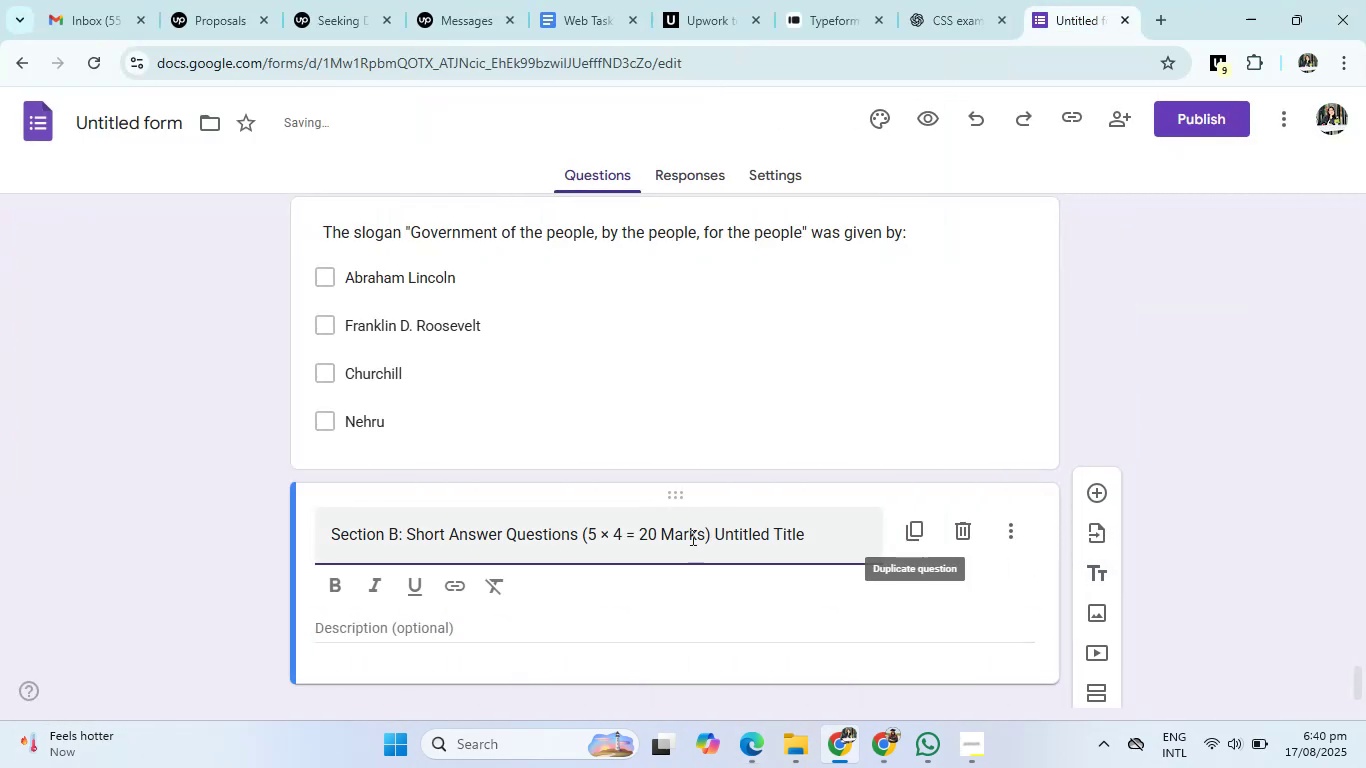 
left_click_drag(start_coordinate=[717, 533], to_coordinate=[850, 534])
 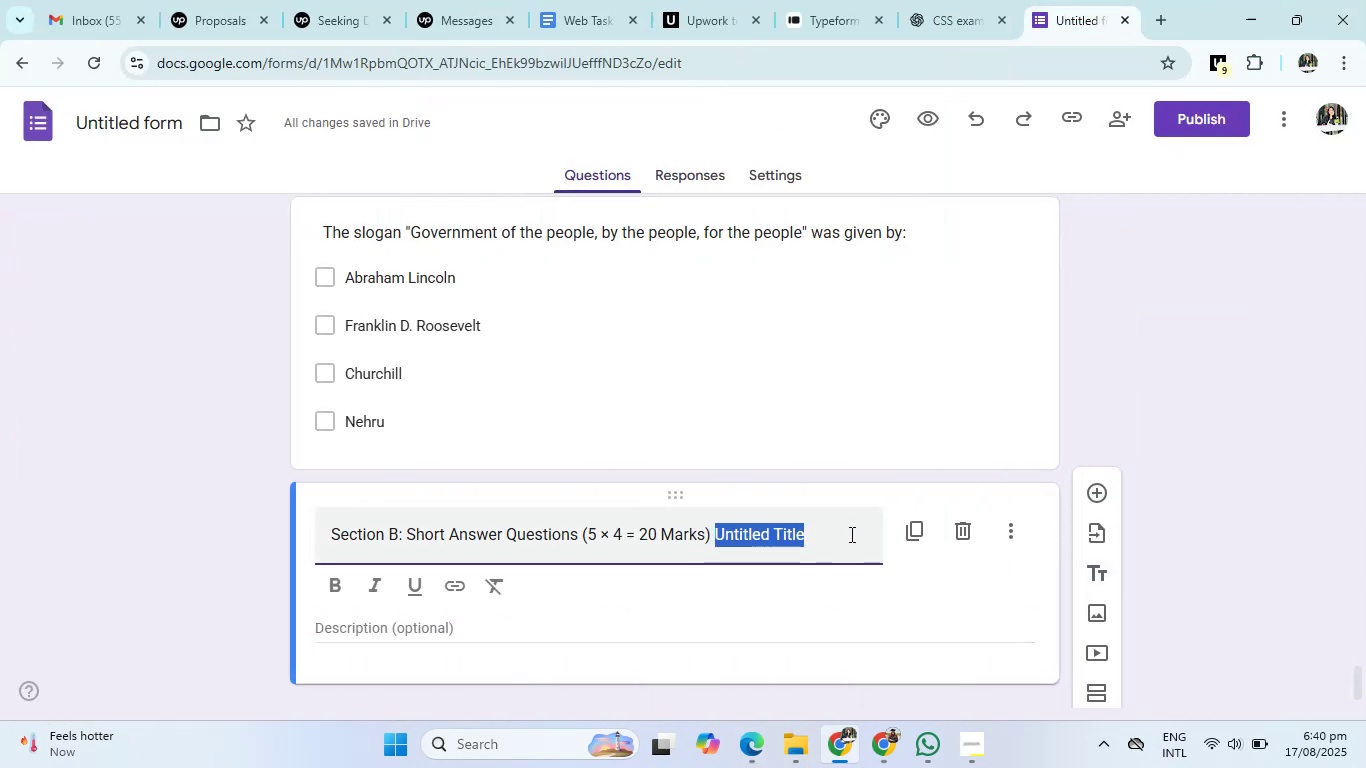 
key(Backspace)
 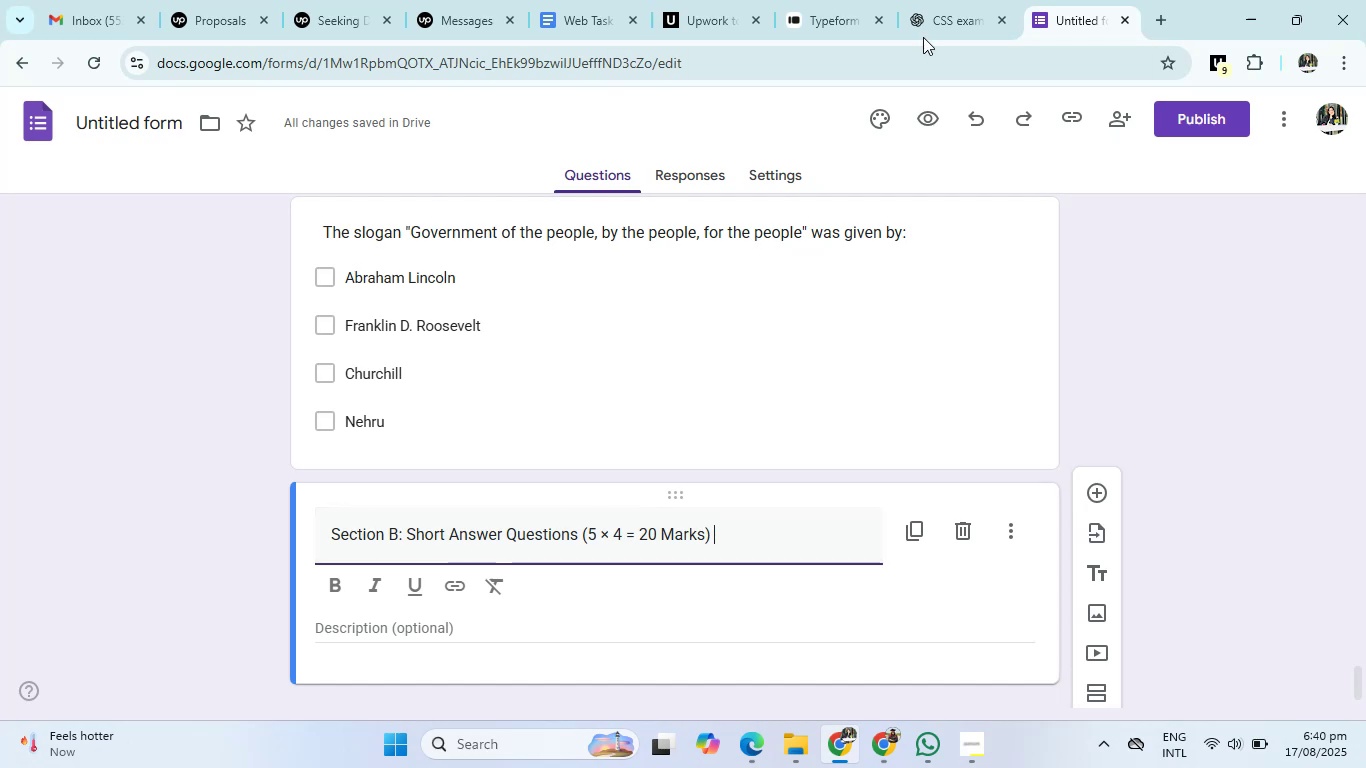 
left_click([947, 0])
 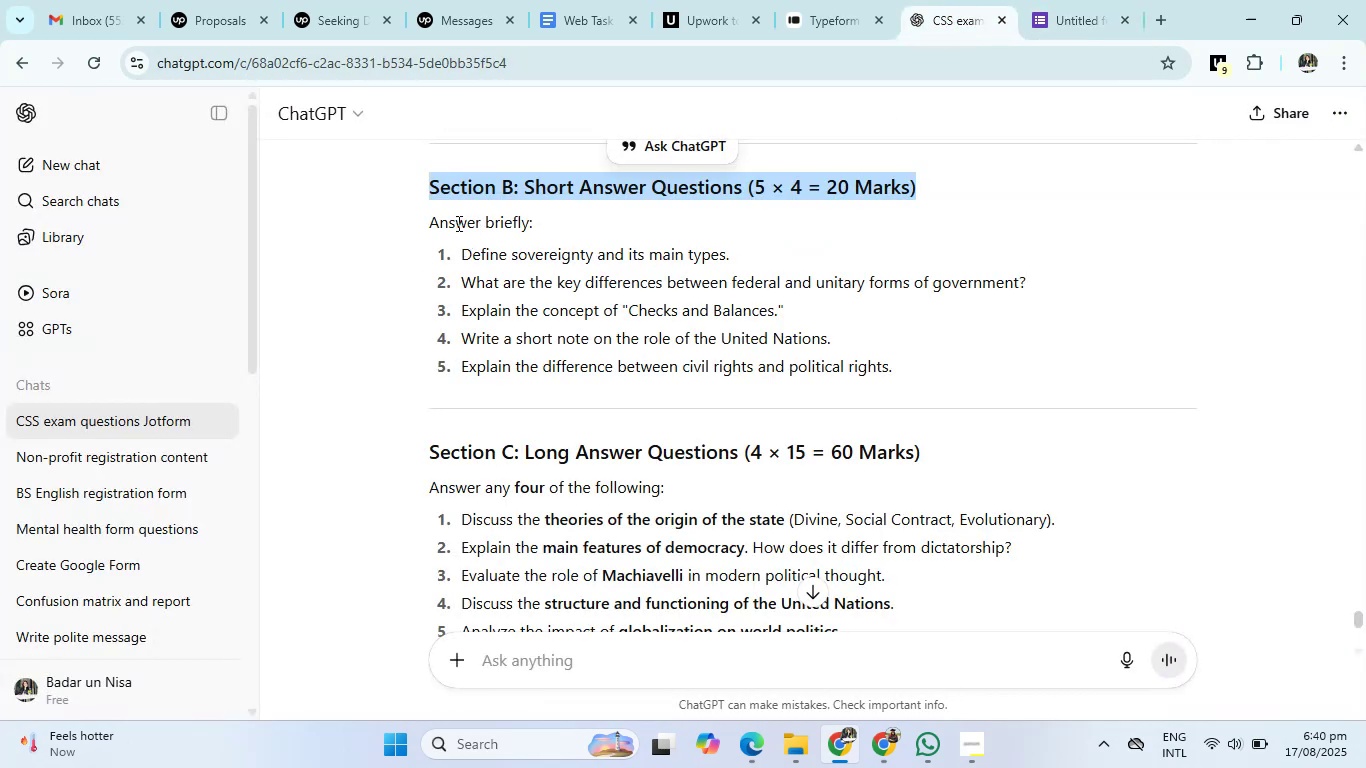 
left_click_drag(start_coordinate=[419, 216], to_coordinate=[567, 217])
 